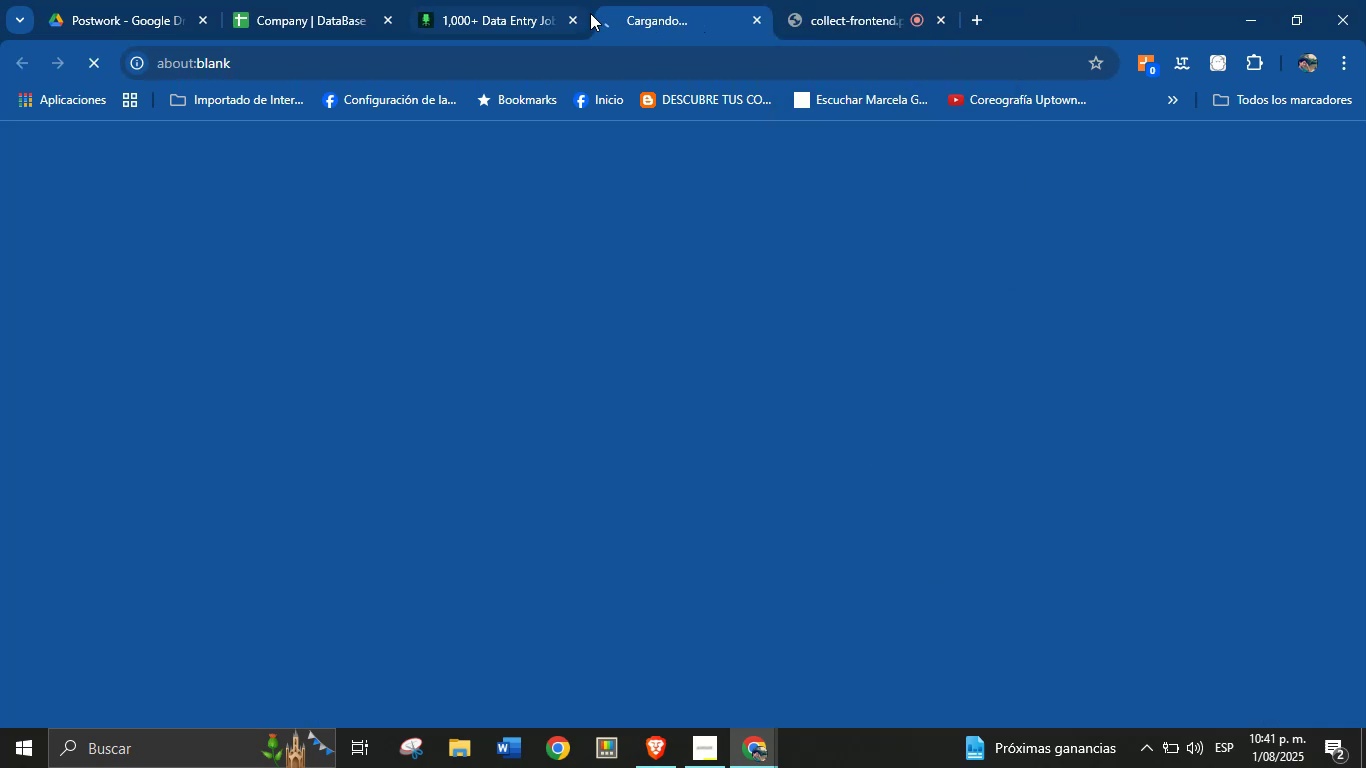 
left_click([464, 0])
 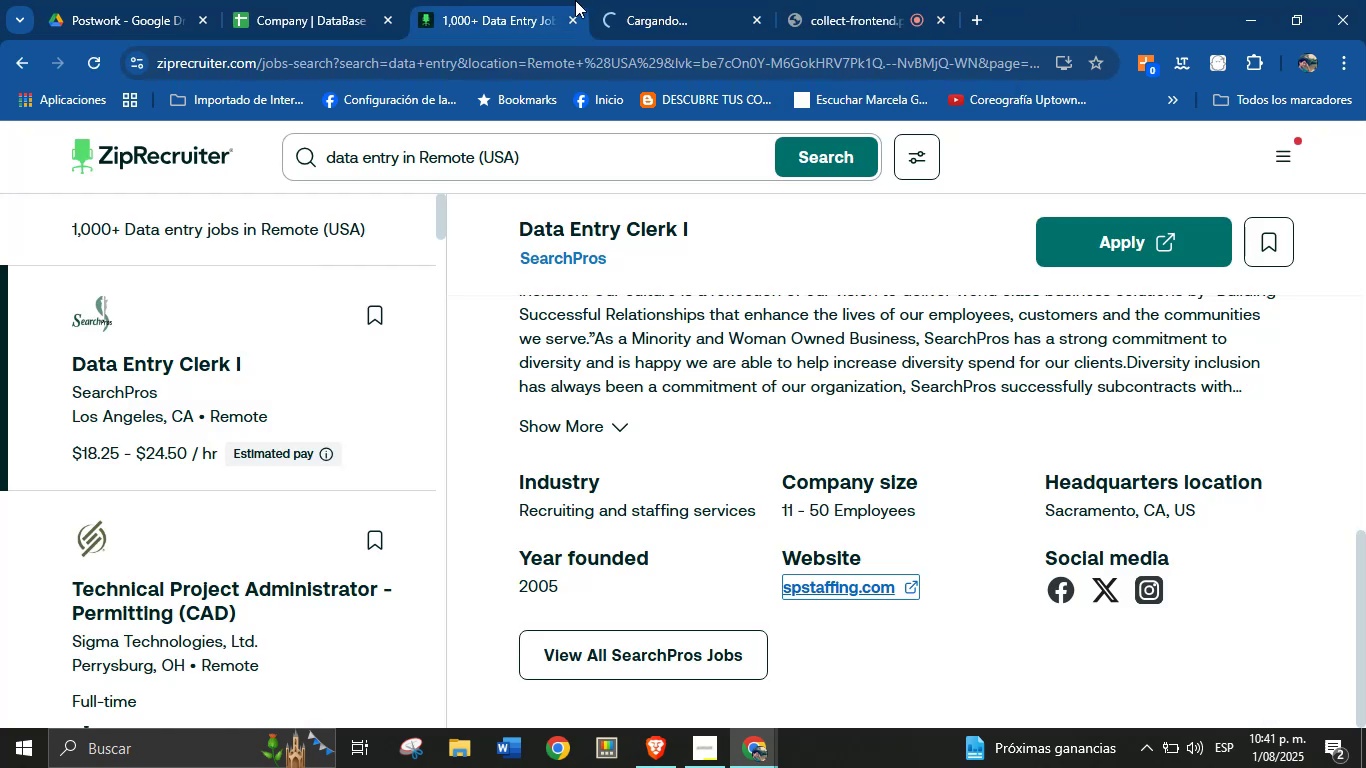 
left_click([617, 0])
 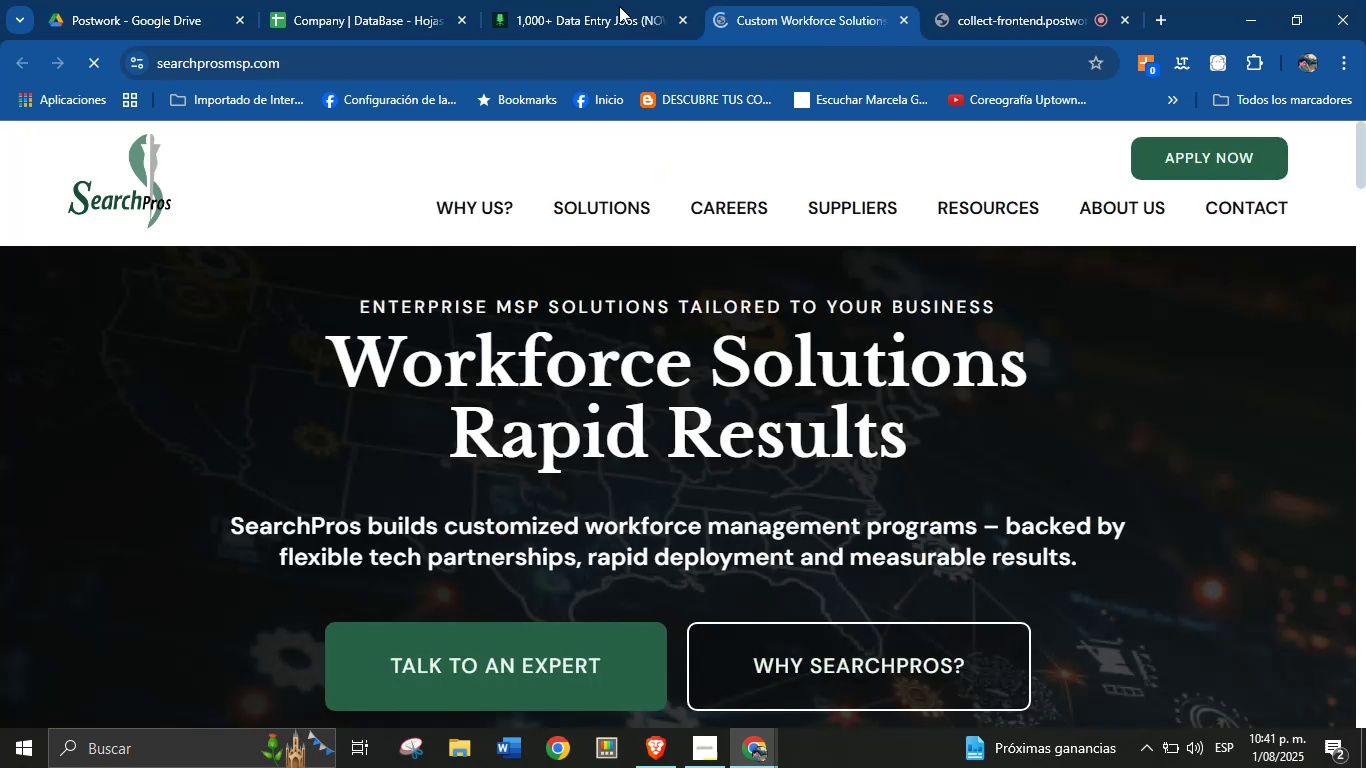 
double_click([483, 62])
 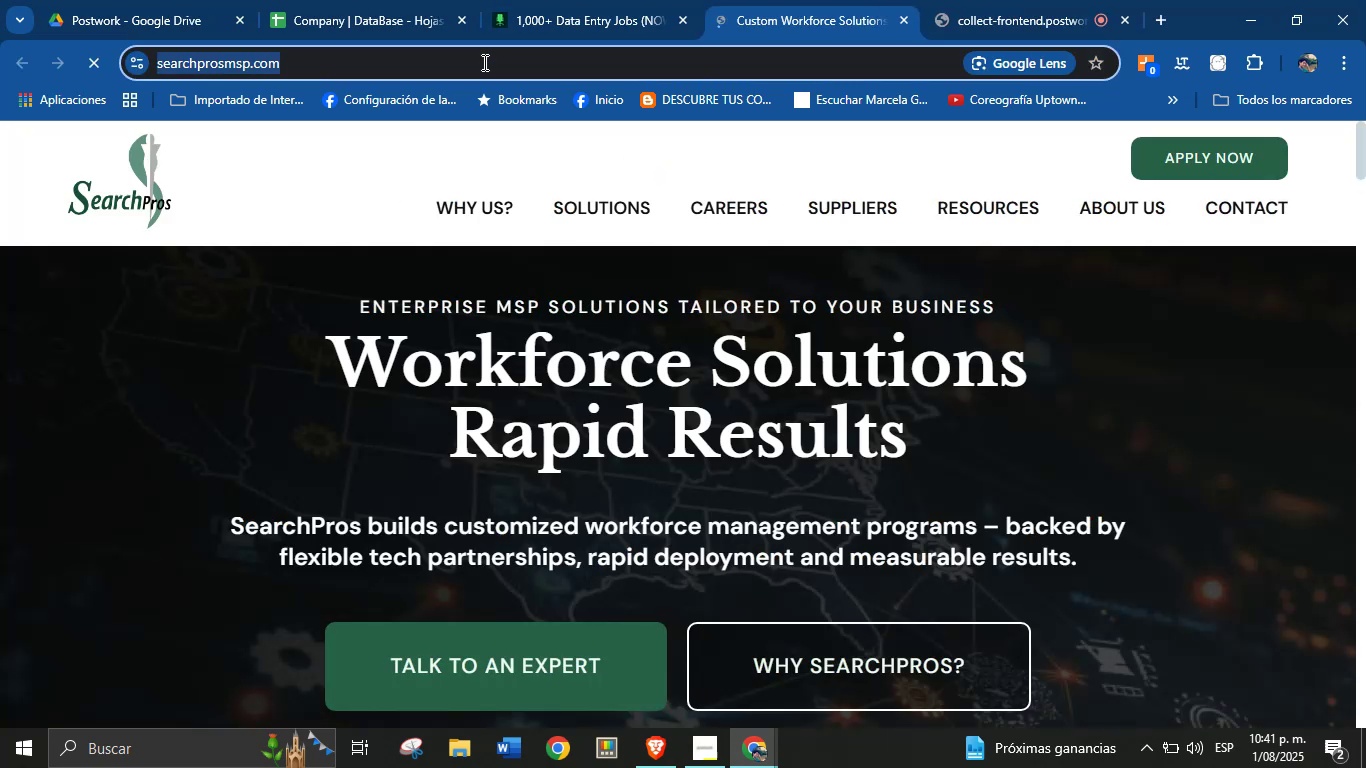 
triple_click([483, 62])
 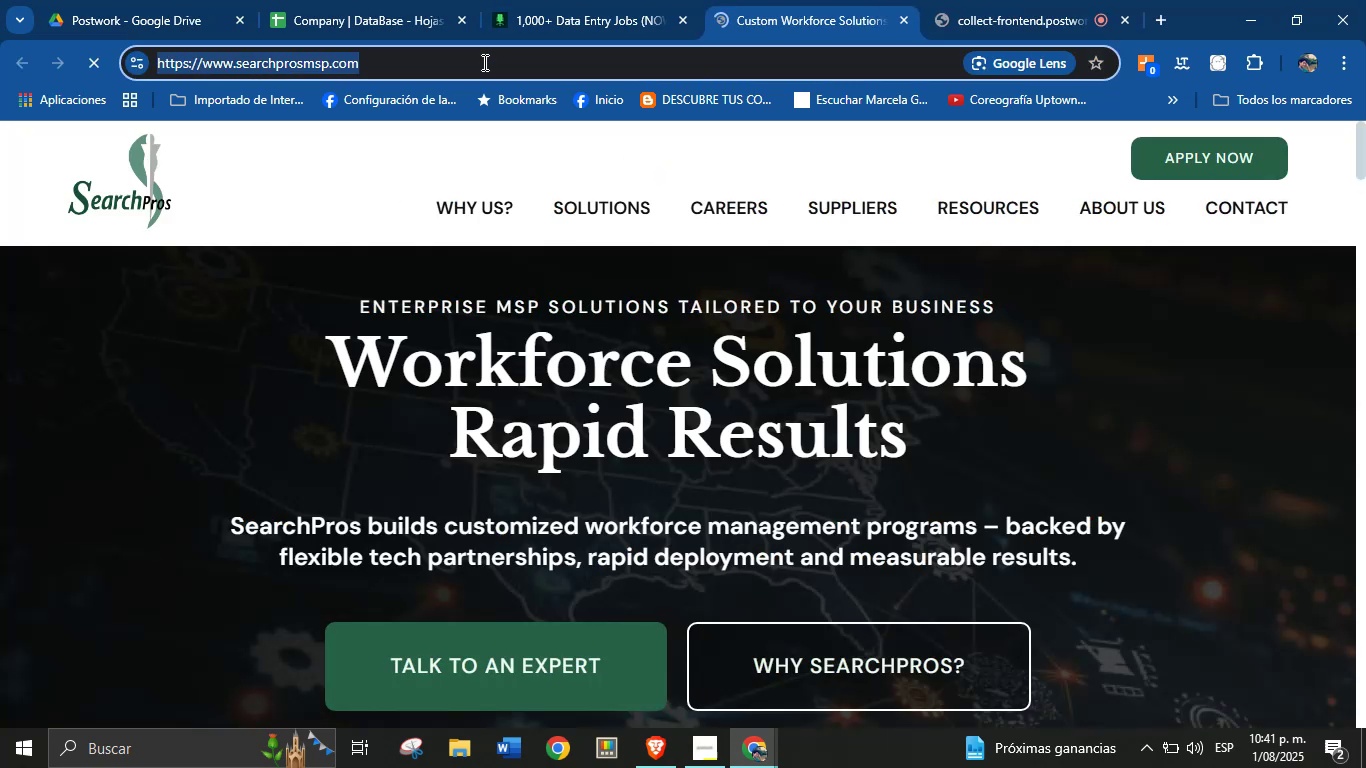 
key(Control+C)
 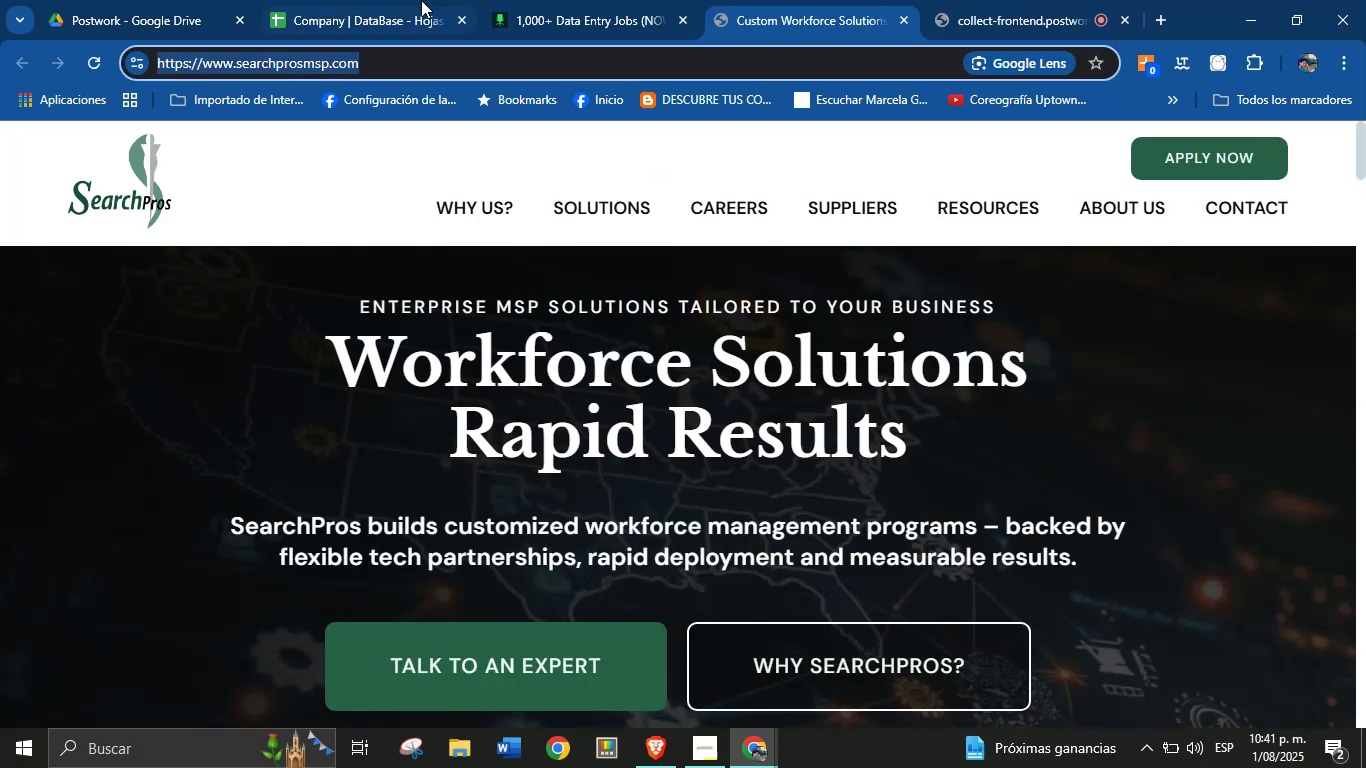 
left_click([421, 0])
 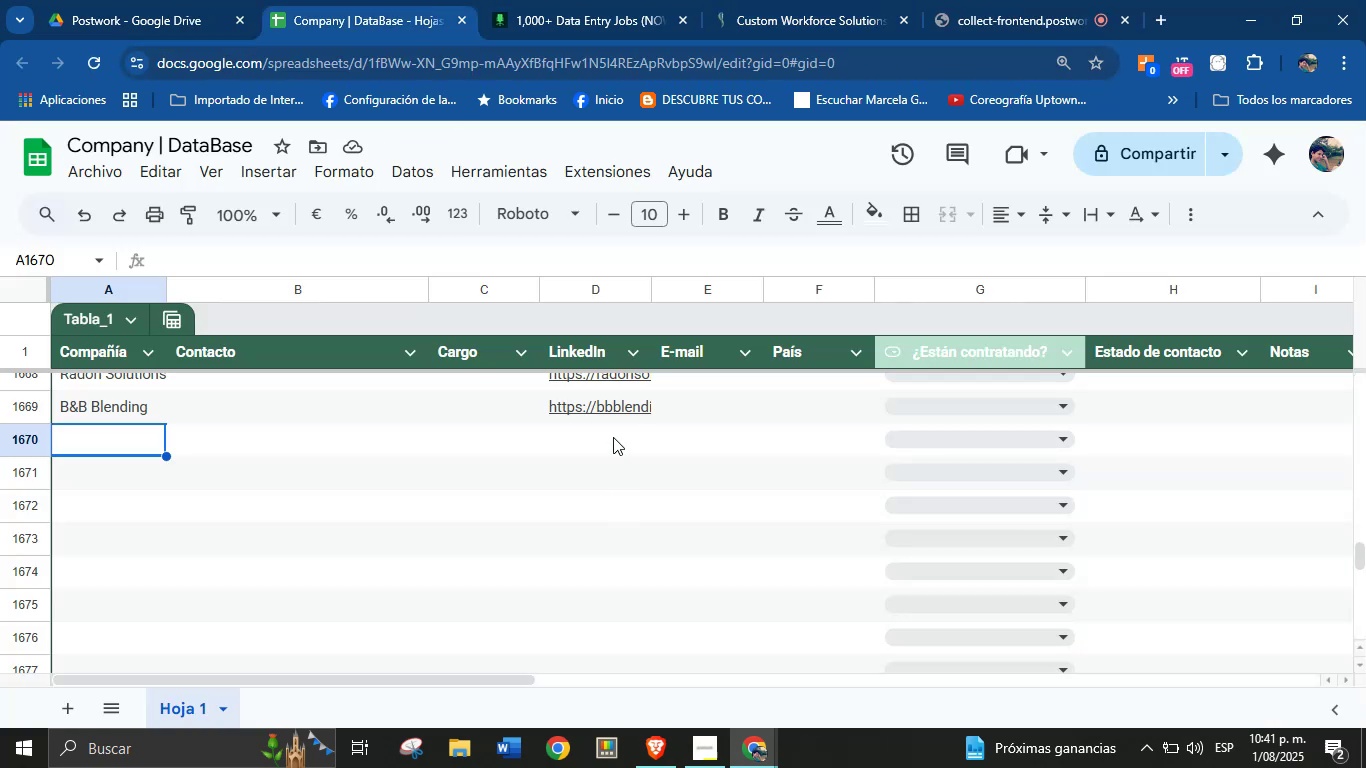 
key(Control+V)
 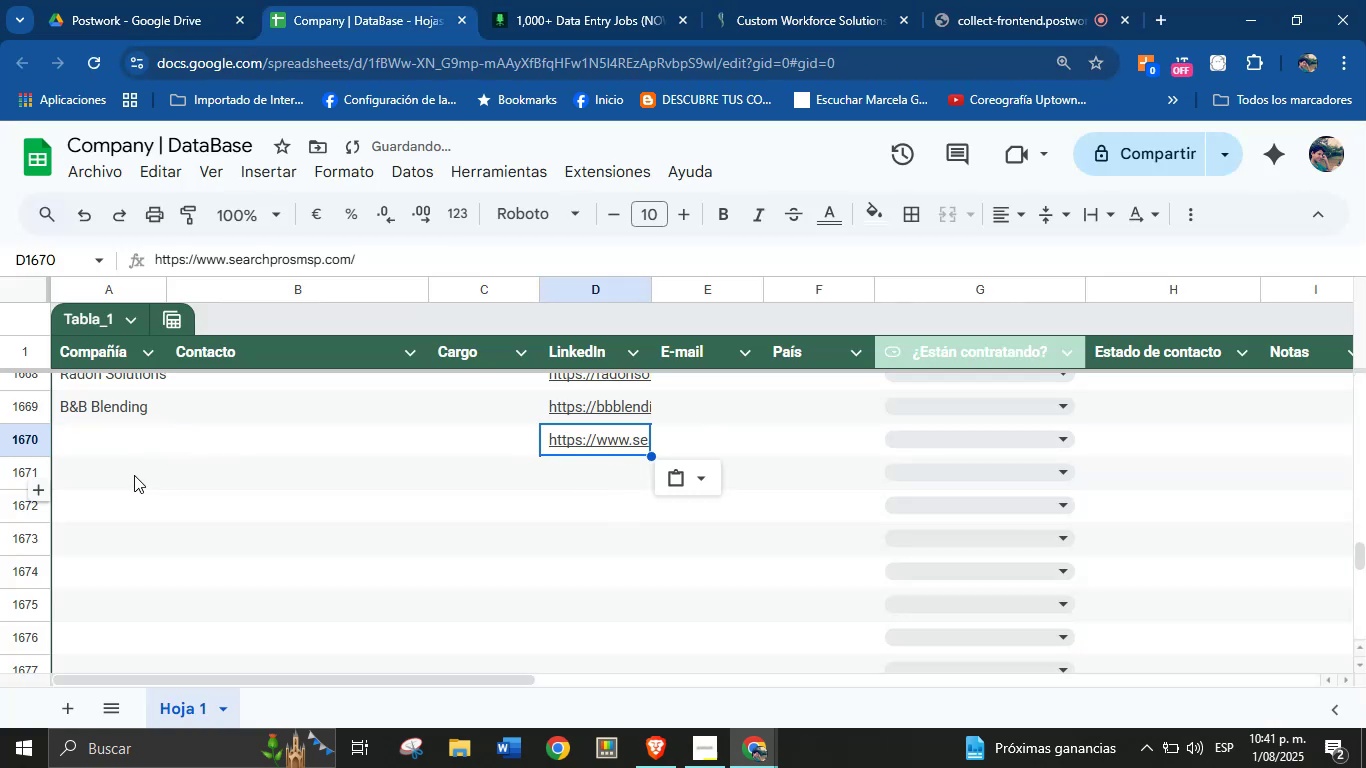 
left_click([136, 451])
 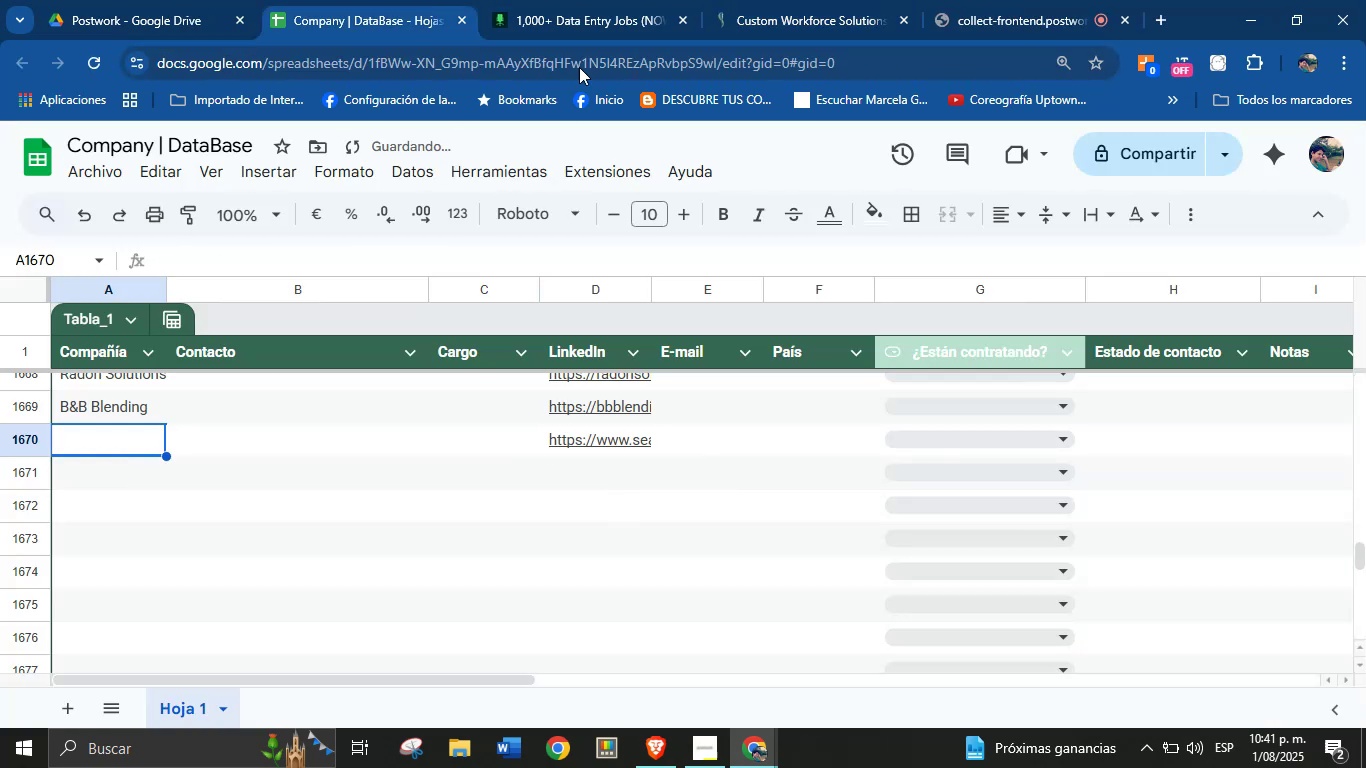 
left_click([596, 0])
 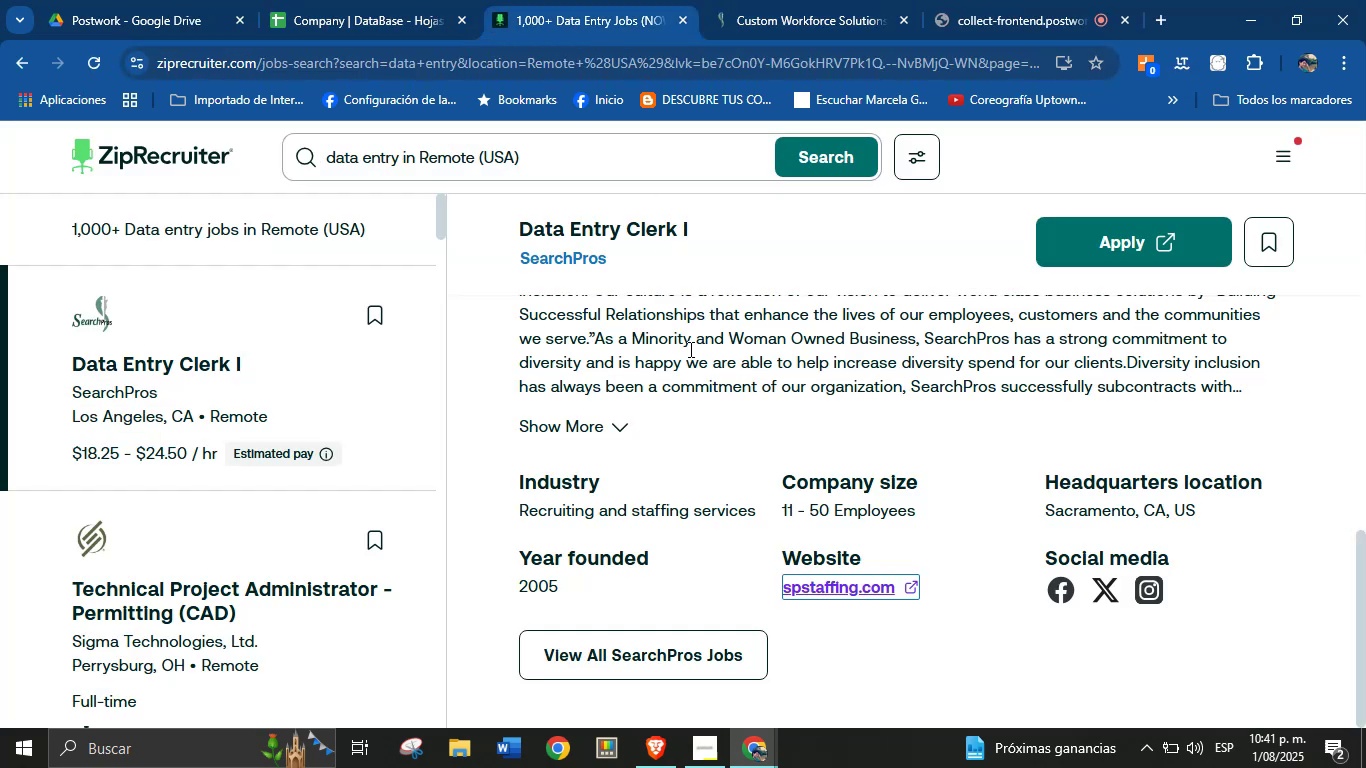 
scroll: coordinate [709, 452], scroll_direction: up, amount: 4.0
 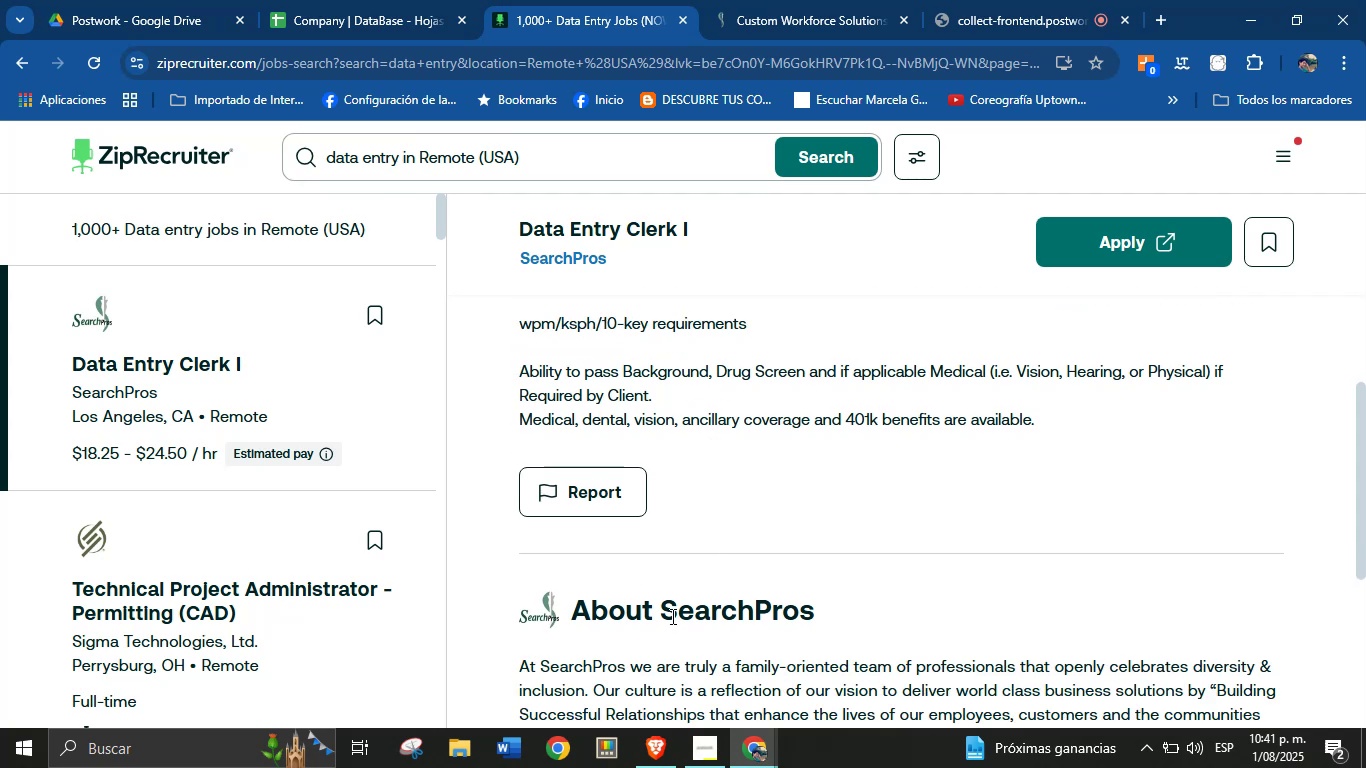 
left_click_drag(start_coordinate=[665, 616], to_coordinate=[814, 611])
 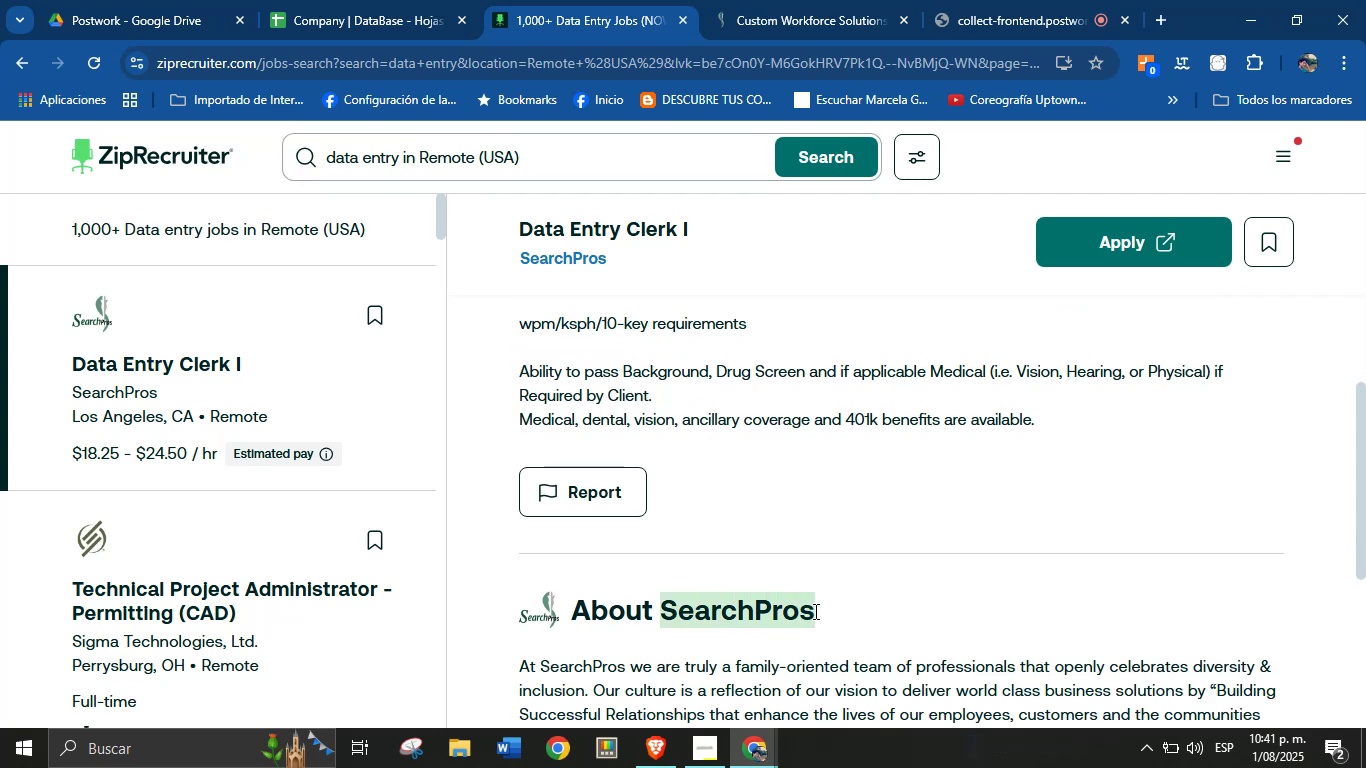 
key(Control+C)
 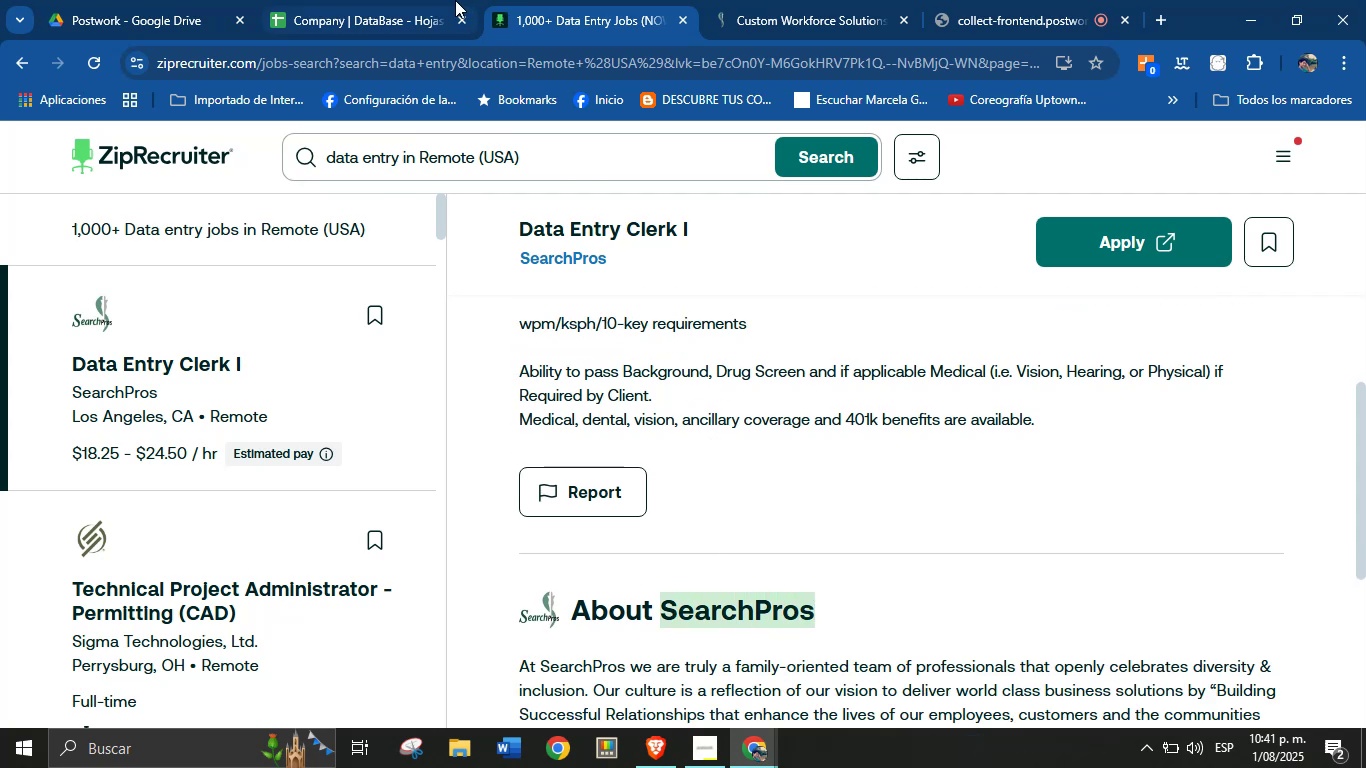 
key(Control+V)
 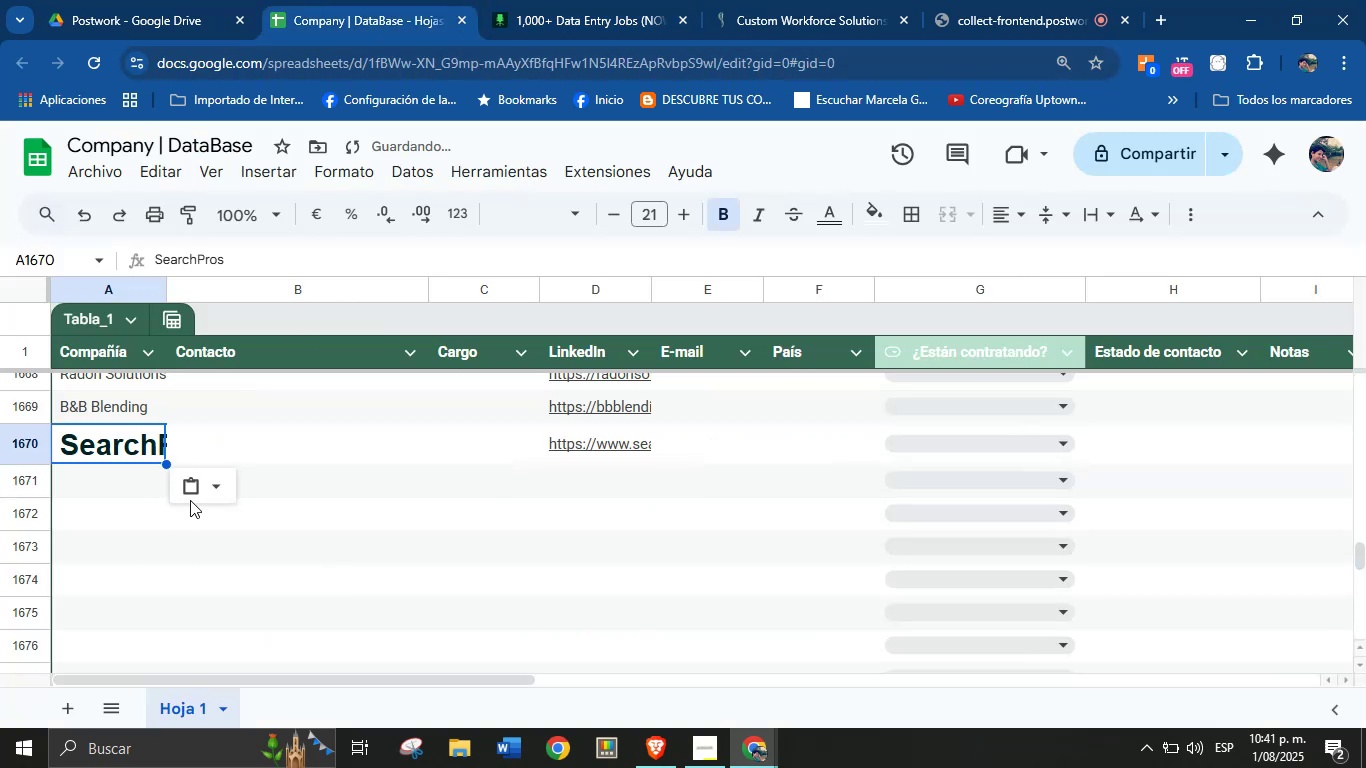 
left_click([212, 488])
 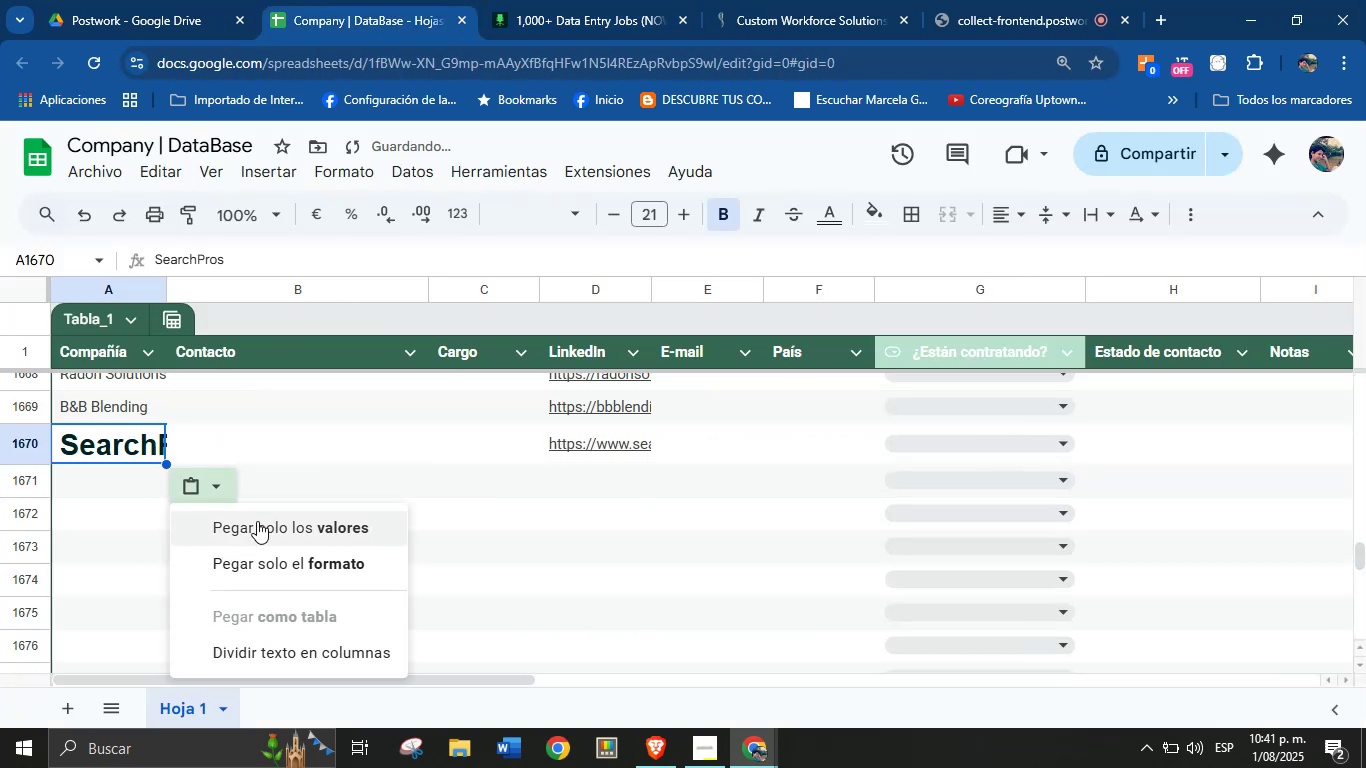 
left_click([258, 522])
 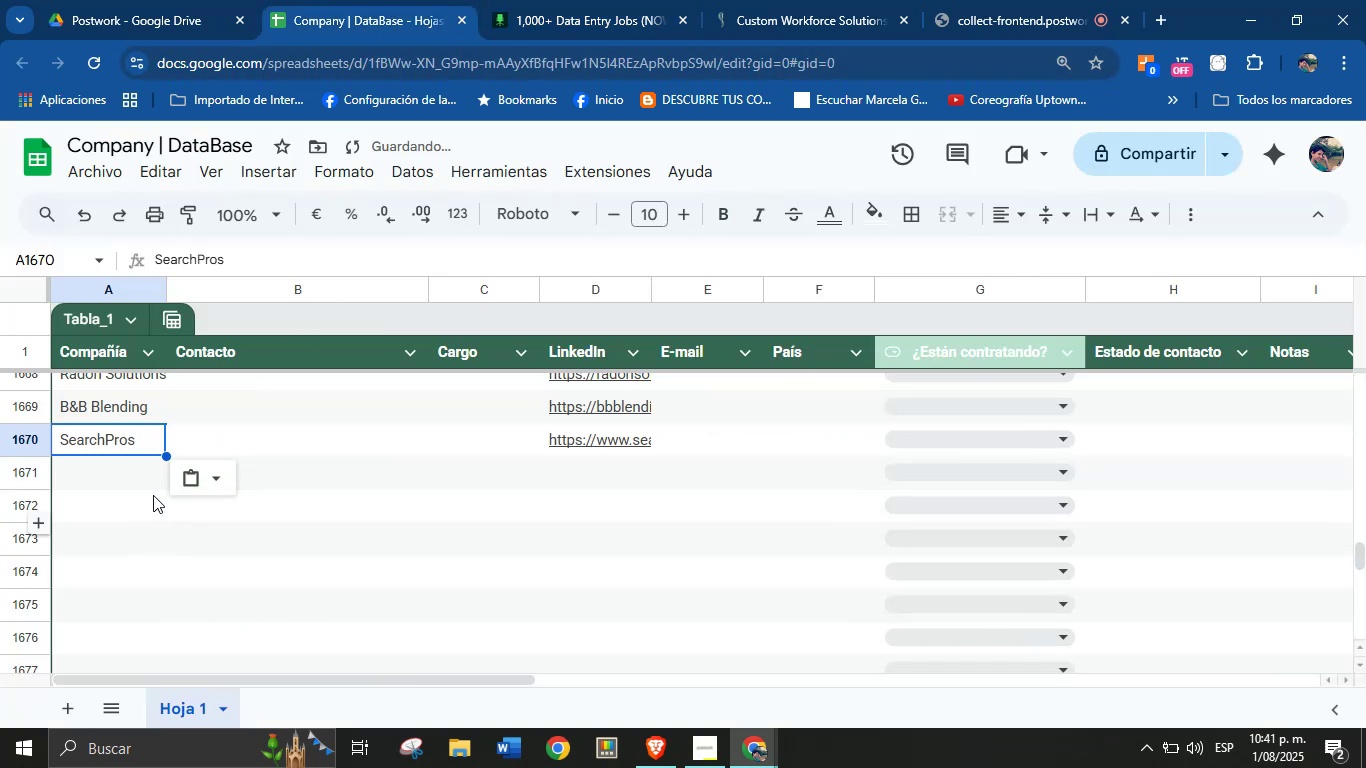 
left_click([139, 476])
 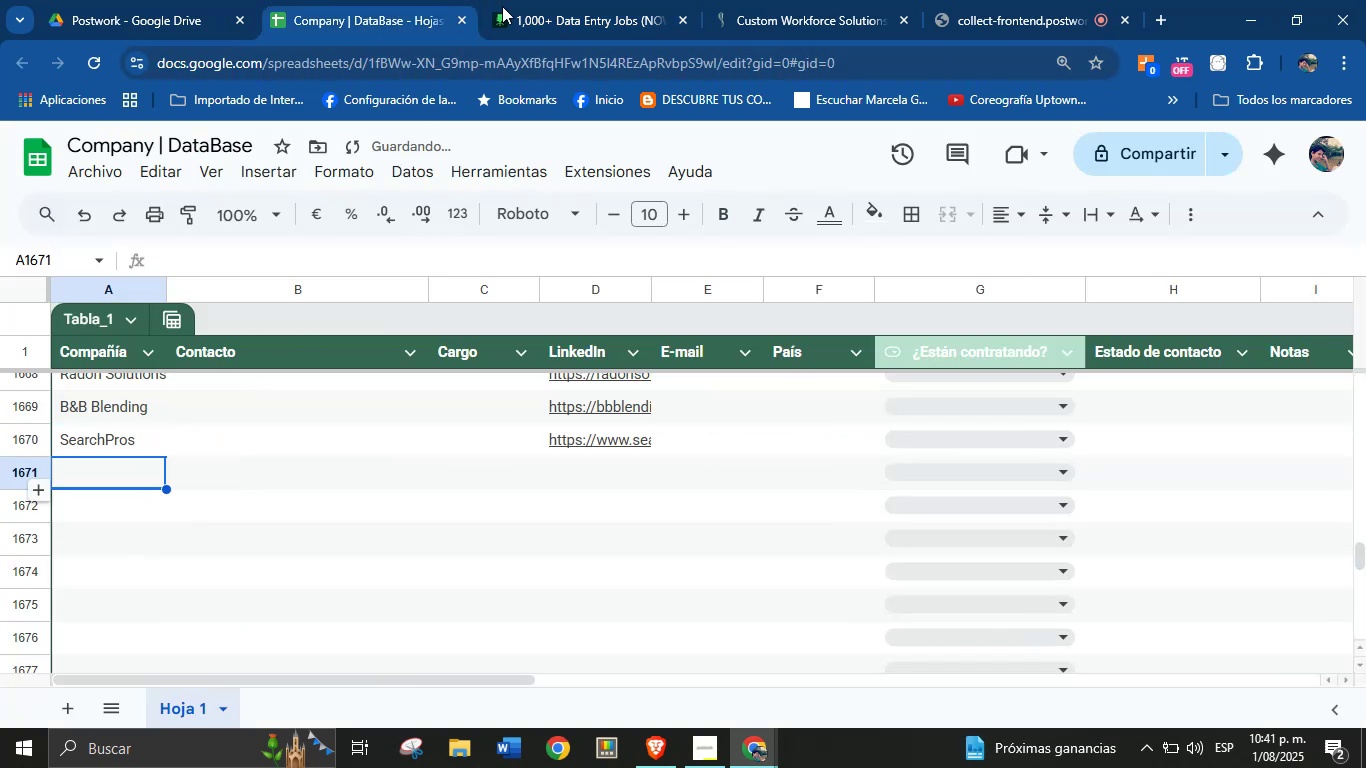 
left_click([552, 0])
 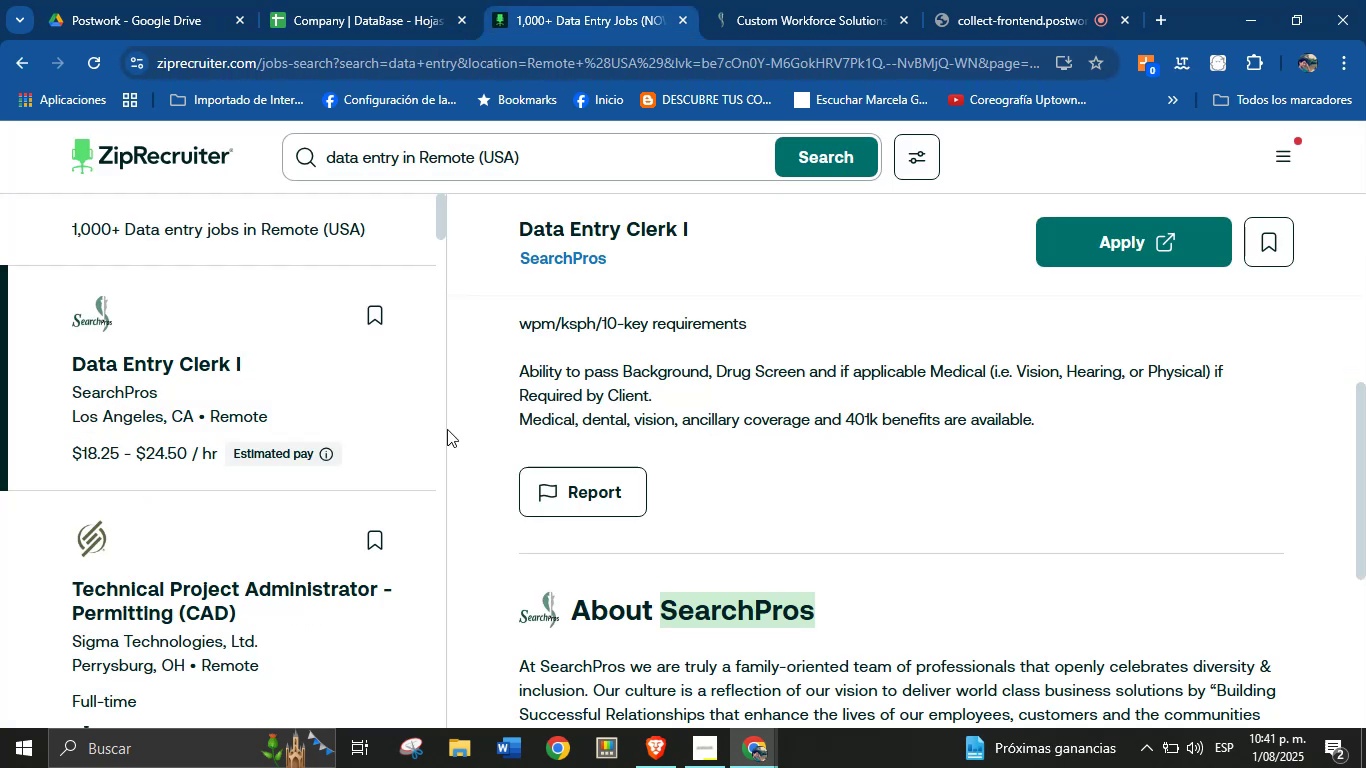 
scroll: coordinate [165, 453], scroll_direction: down, amount: 2.0
 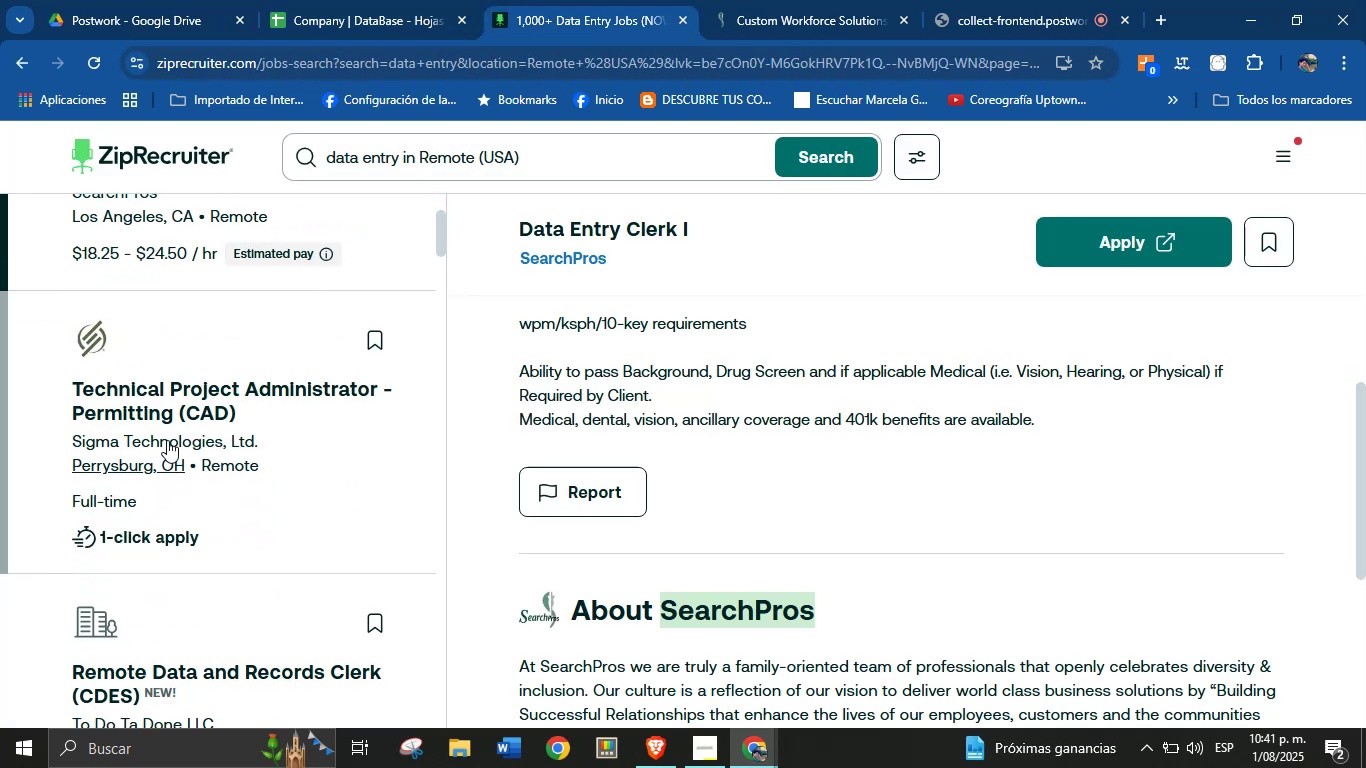 
left_click([167, 416])
 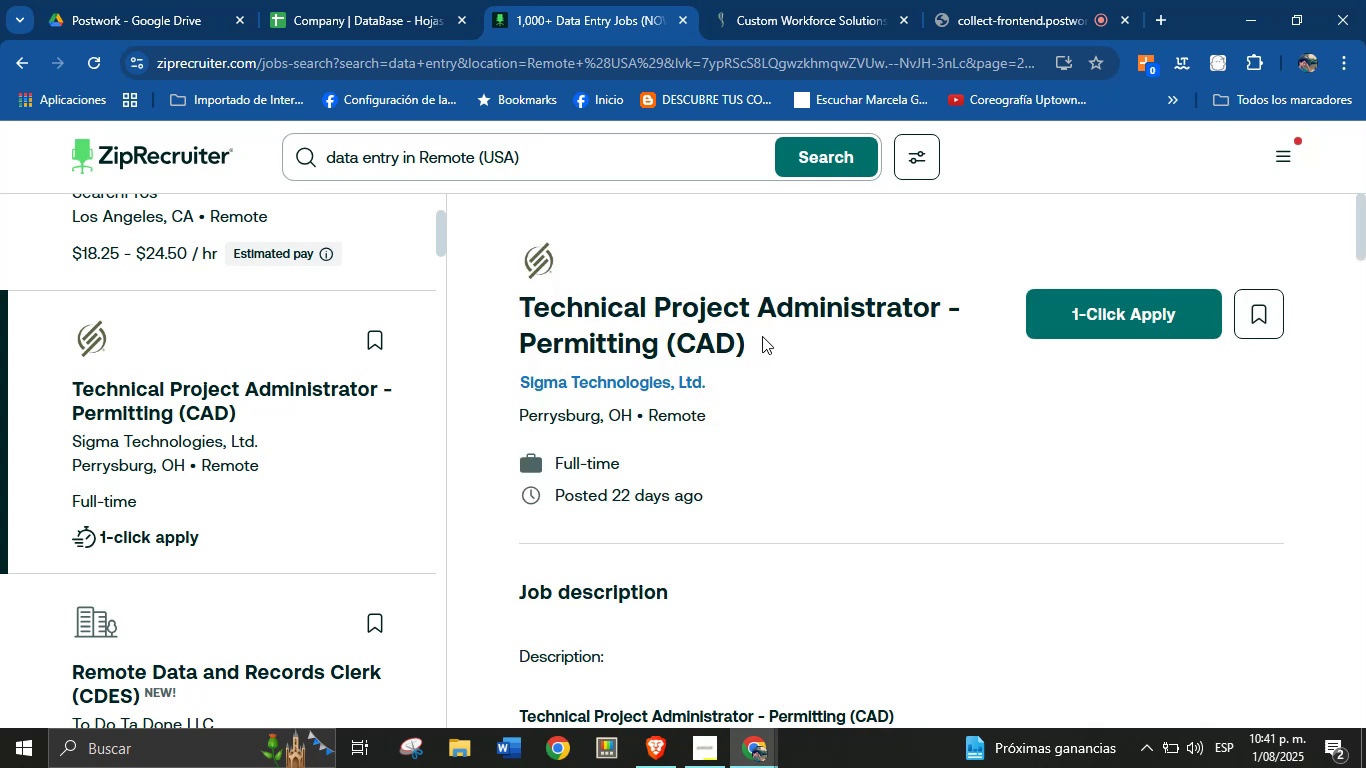 
scroll: coordinate [813, 542], scroll_direction: down, amount: 37.0
 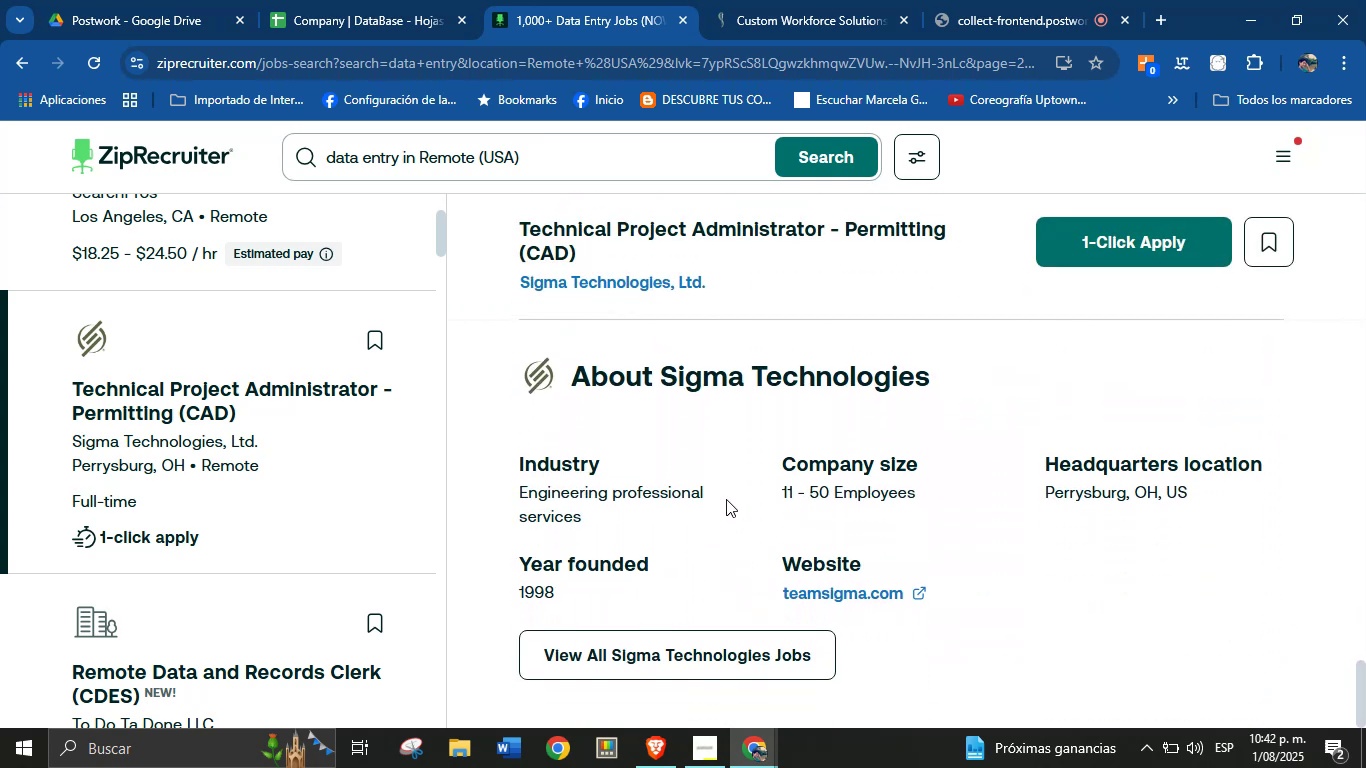 
left_click_drag(start_coordinate=[933, 380], to_coordinate=[661, 379])
 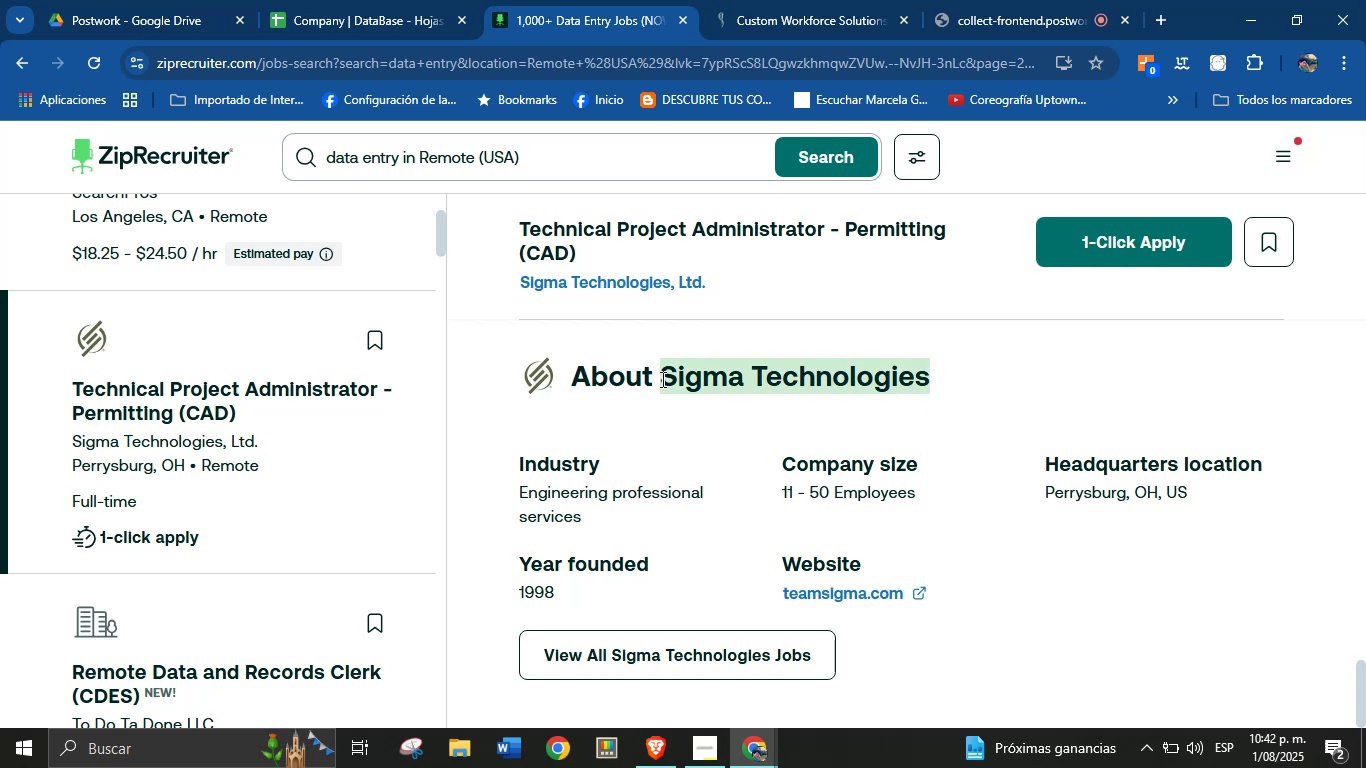 
hold_key(key=ControlLeft, duration=0.67)
 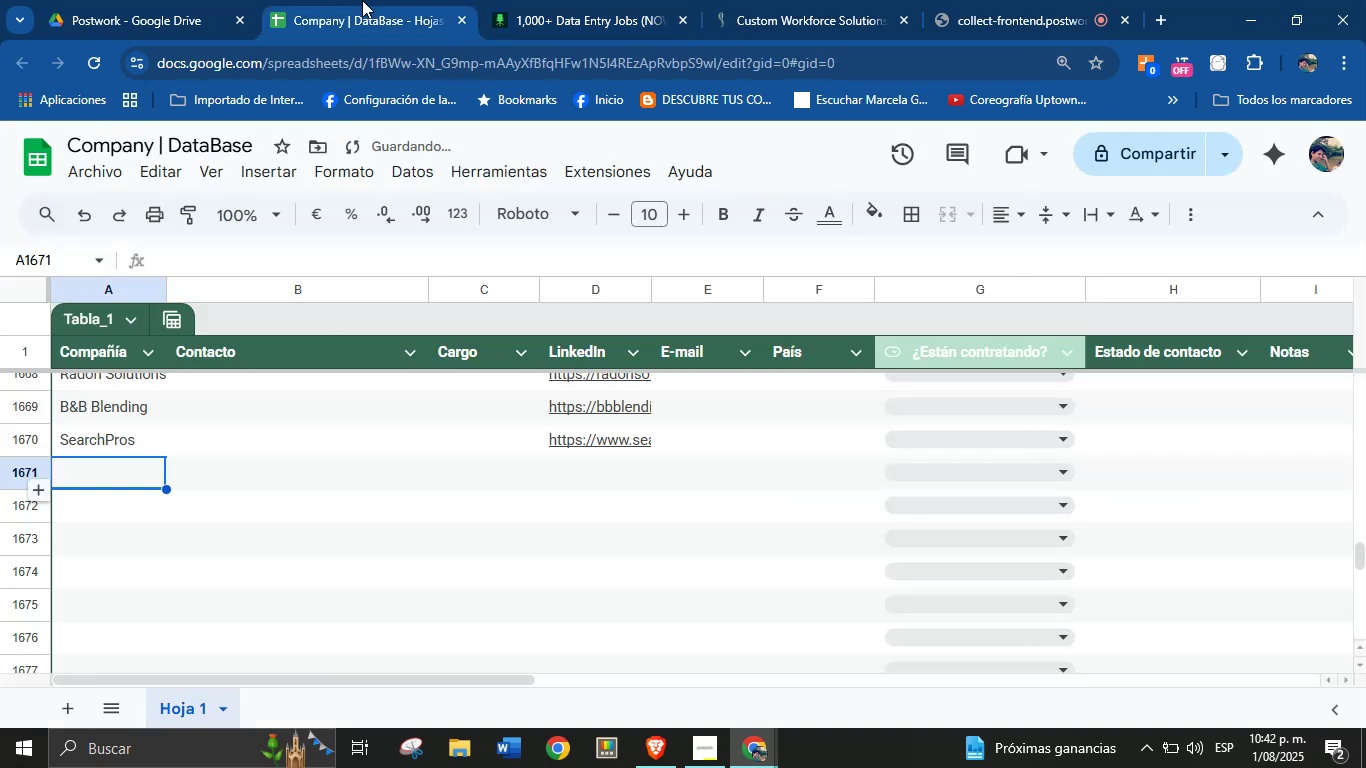 
hold_key(key=C, duration=25.15)
 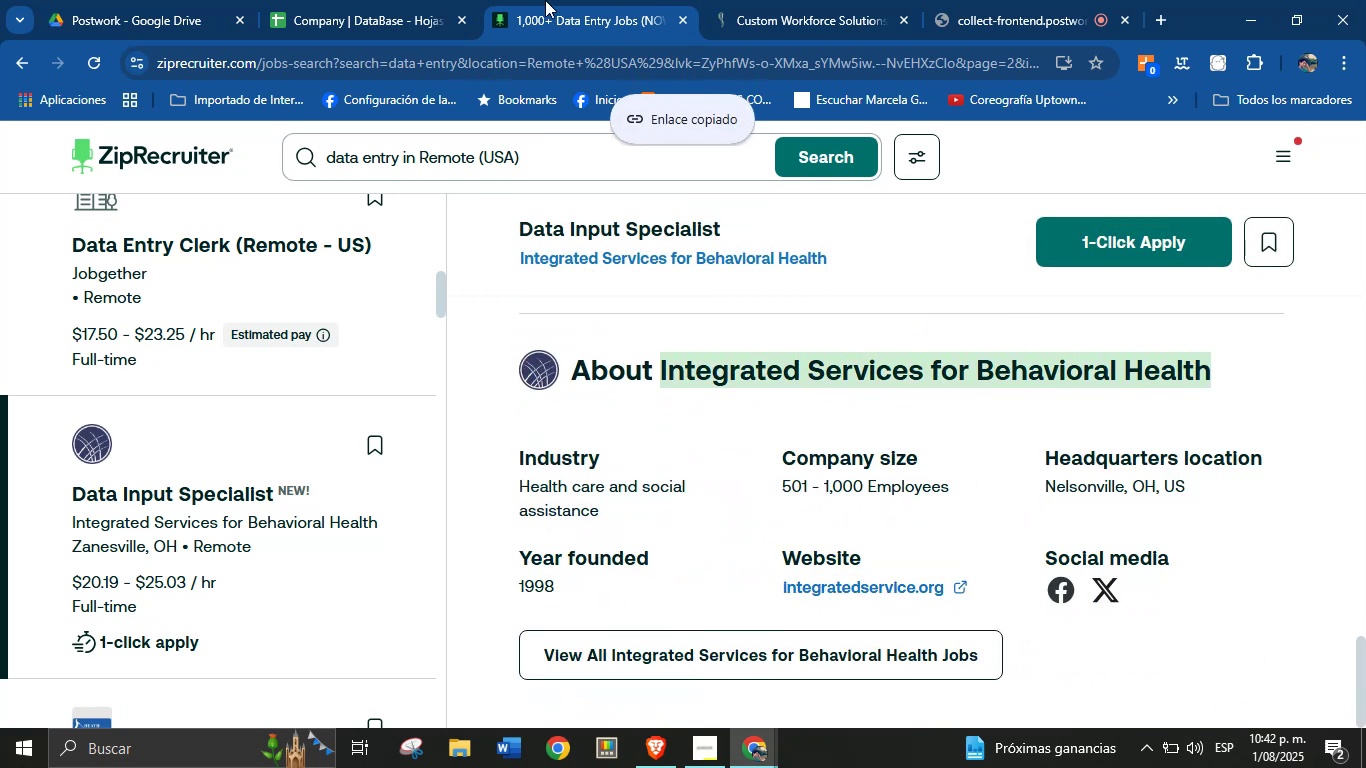 
left_click([362, 0])
 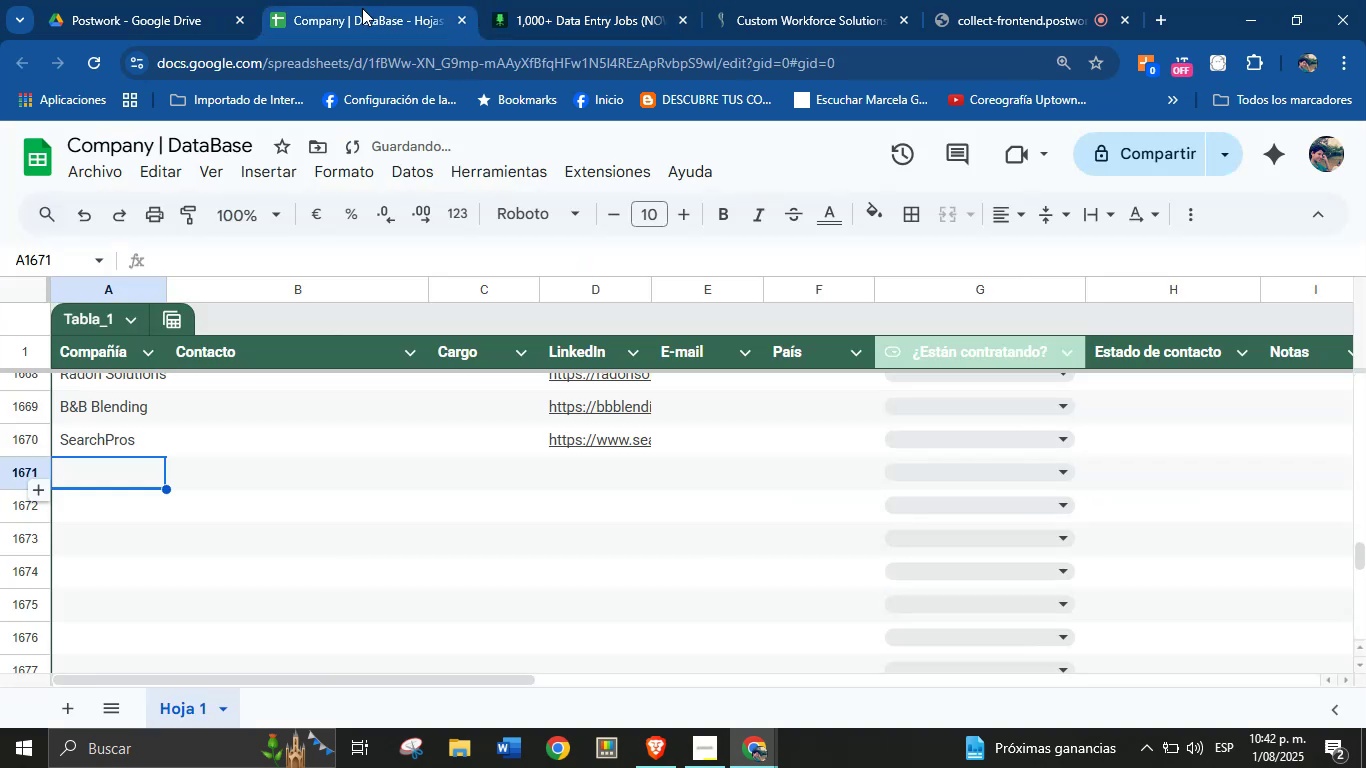 
key(Control+V)
 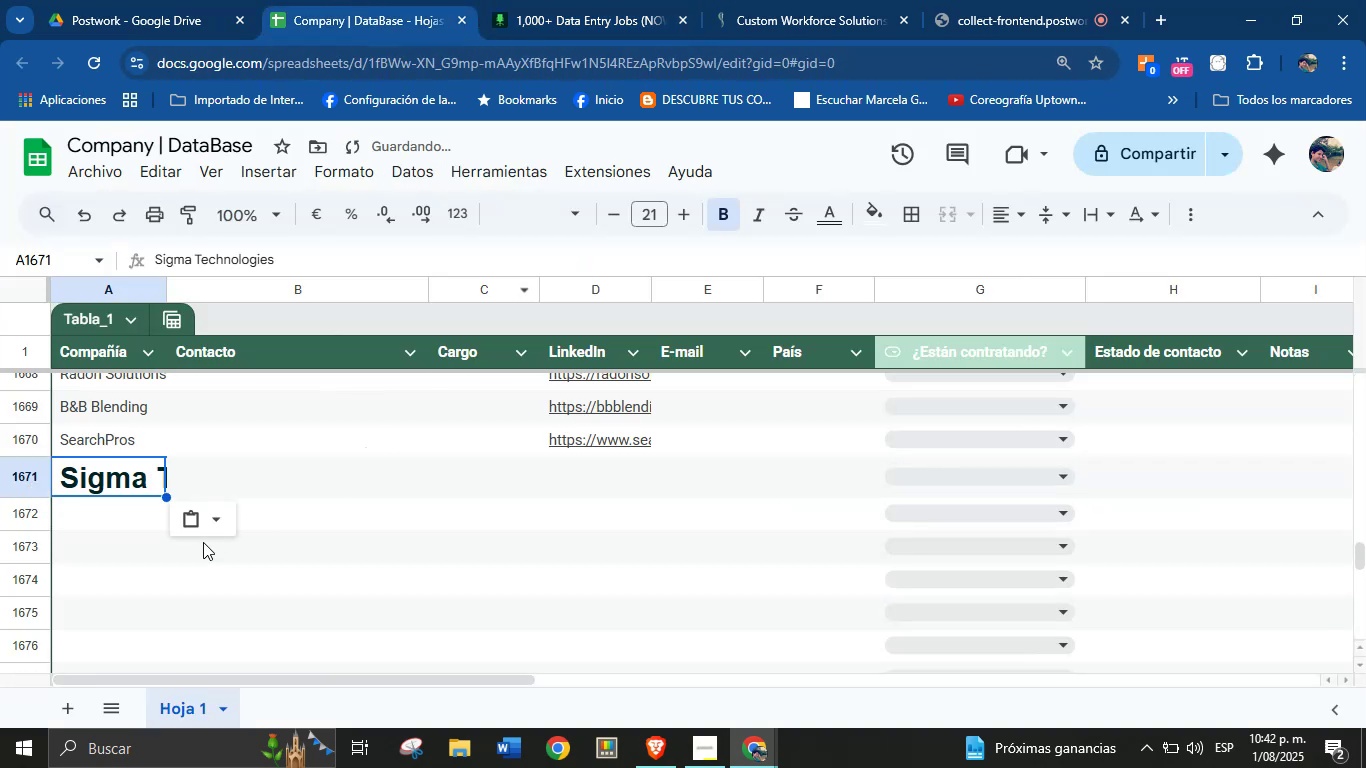 
left_click([206, 518])
 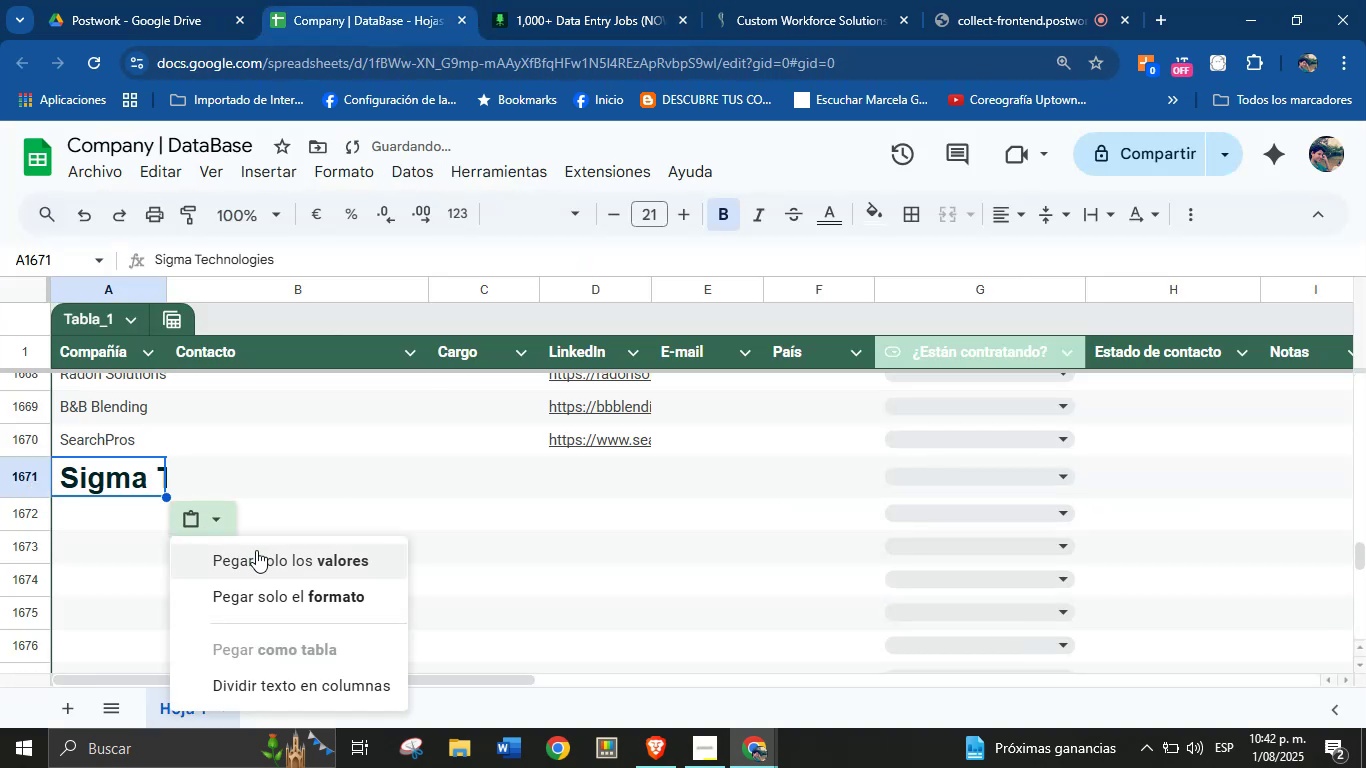 
left_click([256, 550])
 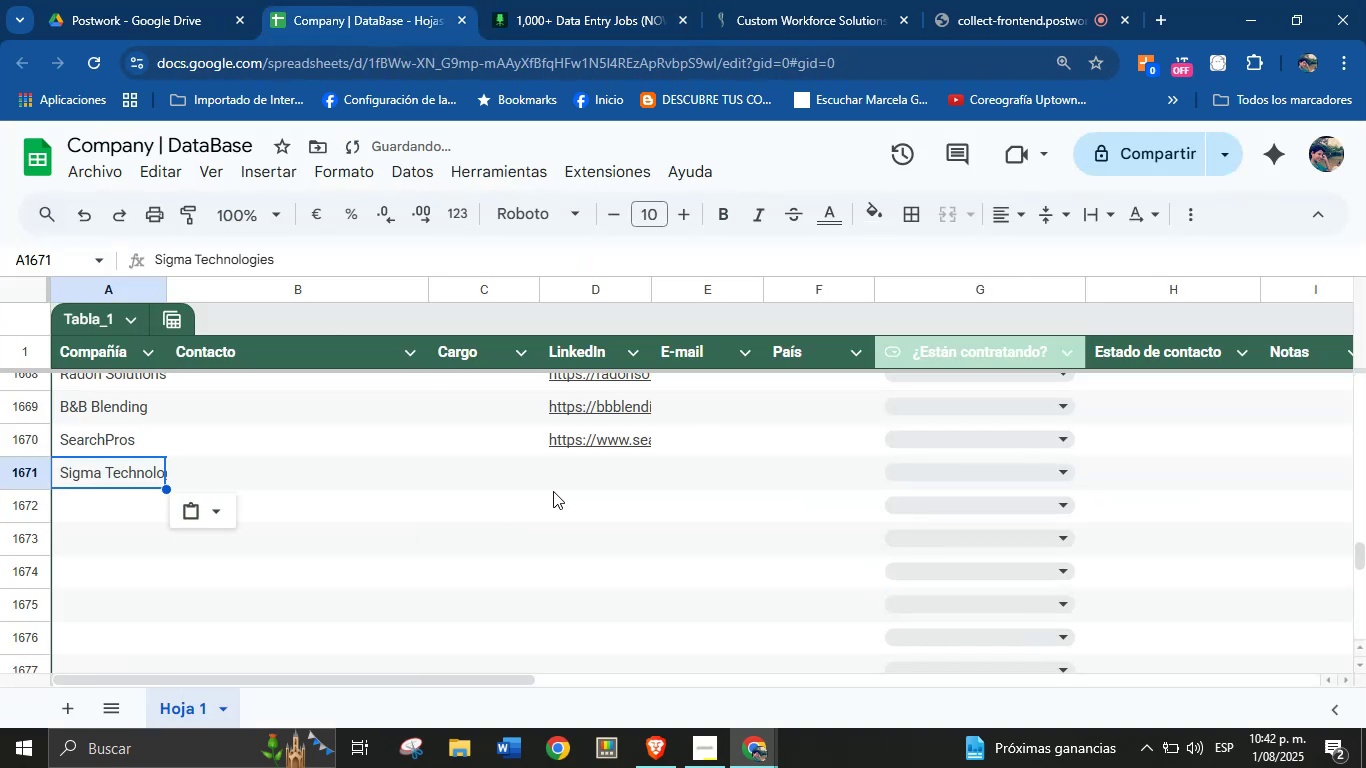 
left_click([572, 478])
 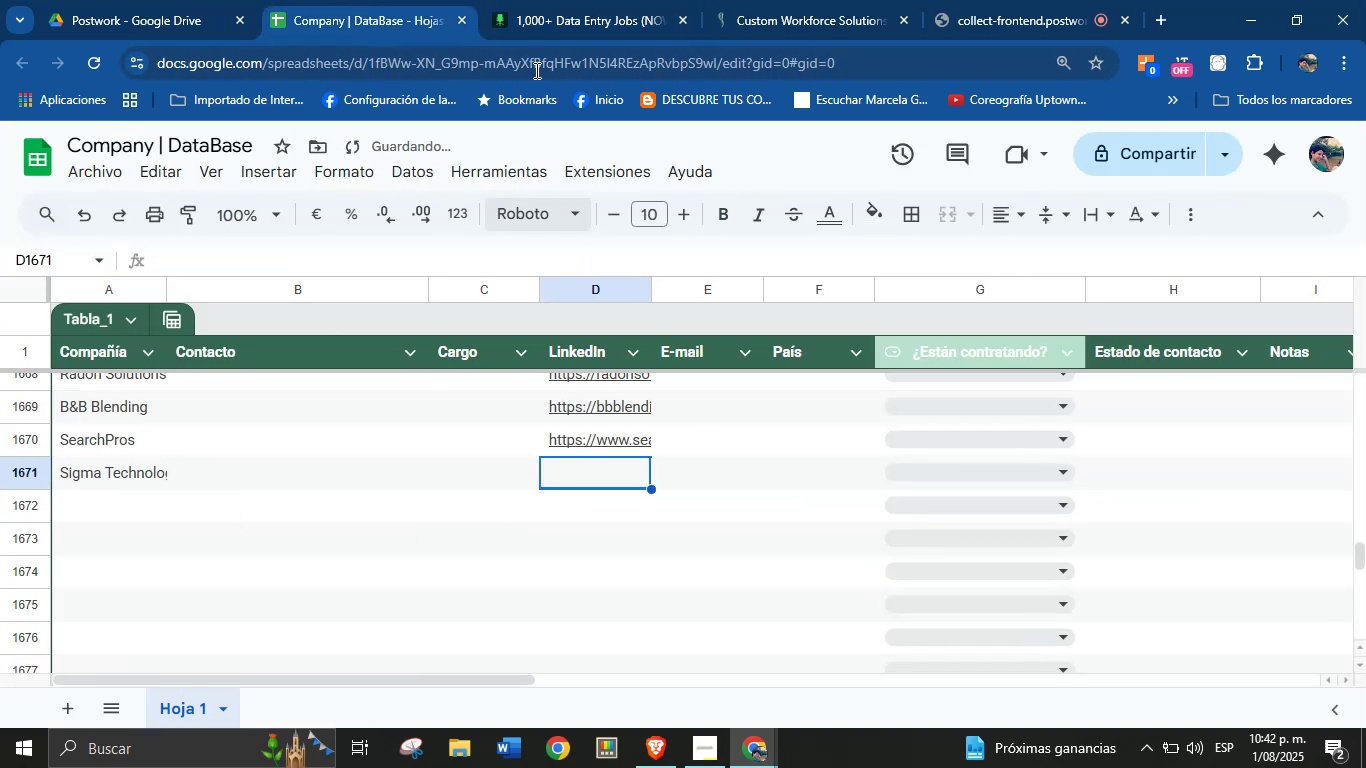 
left_click([548, 0])
 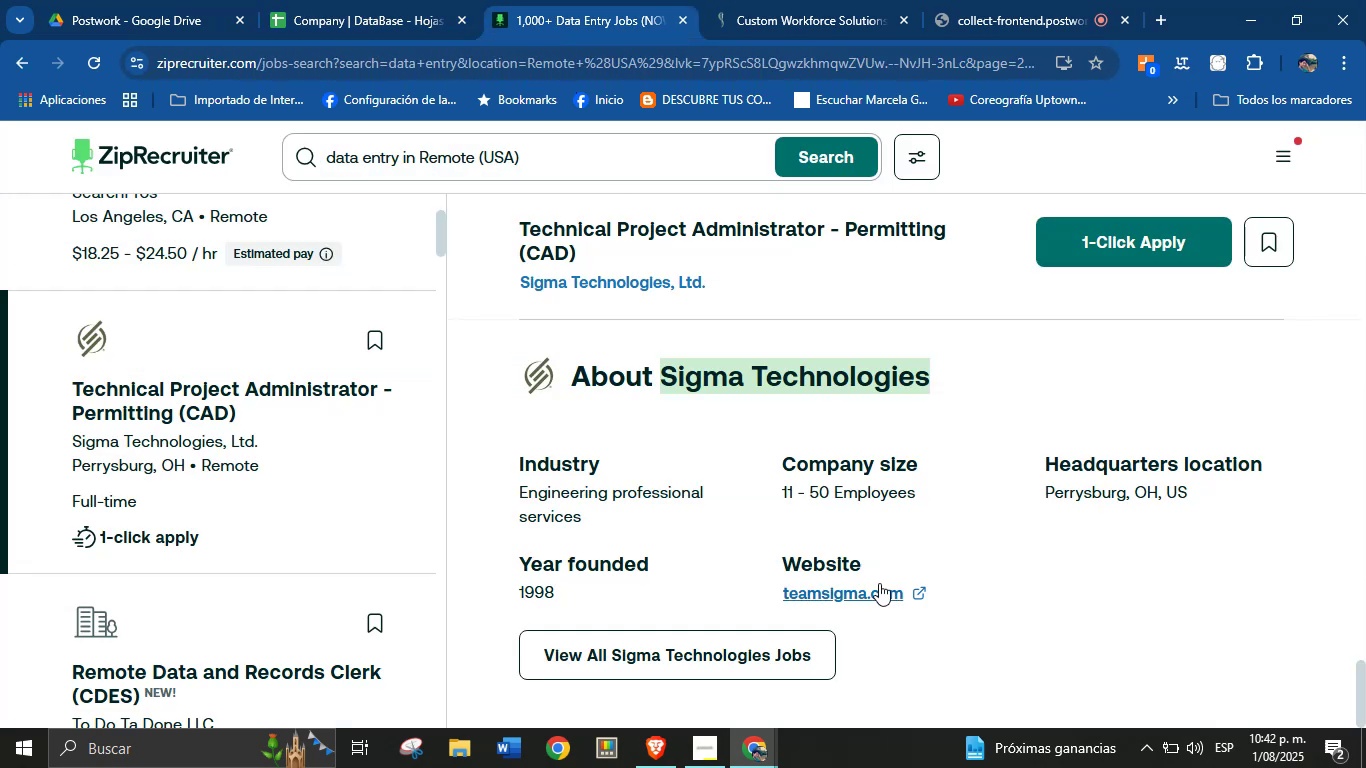 
right_click([886, 596])
 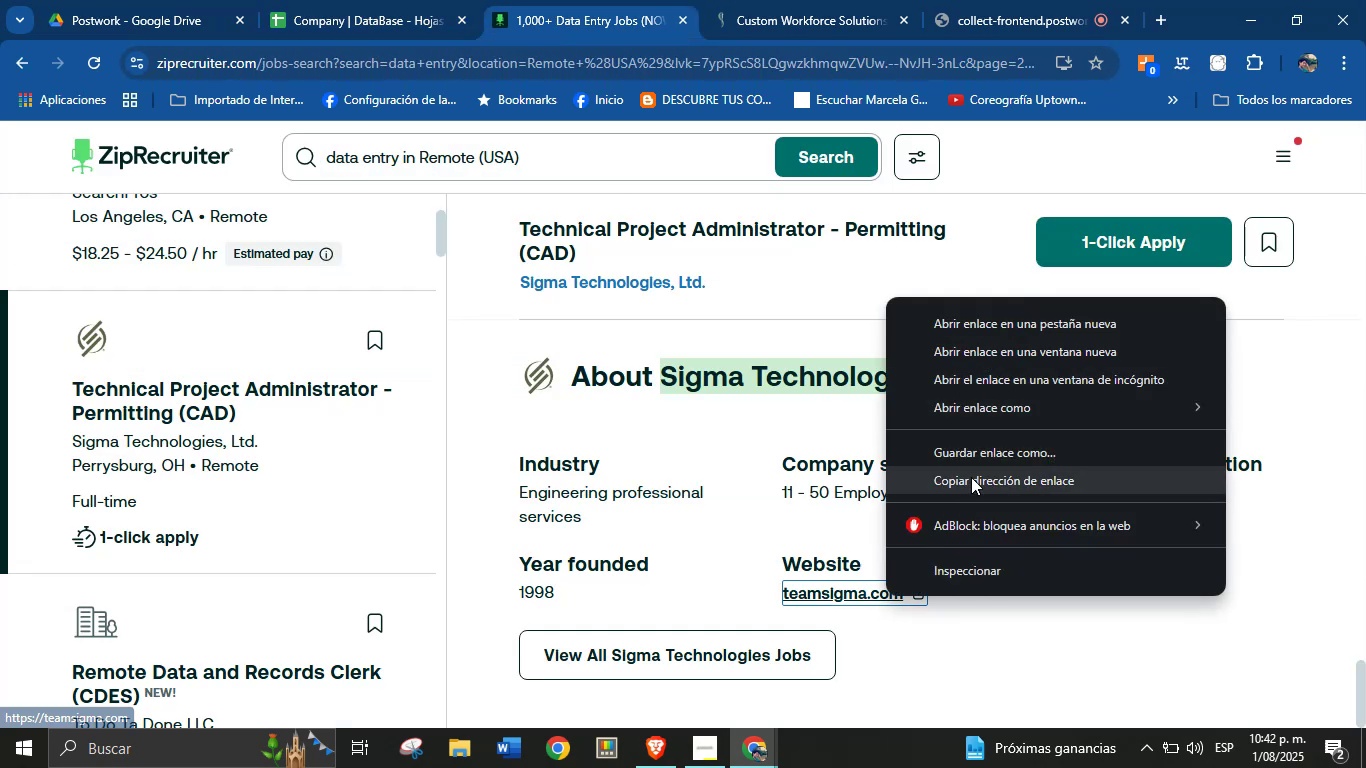 
left_click([971, 477])
 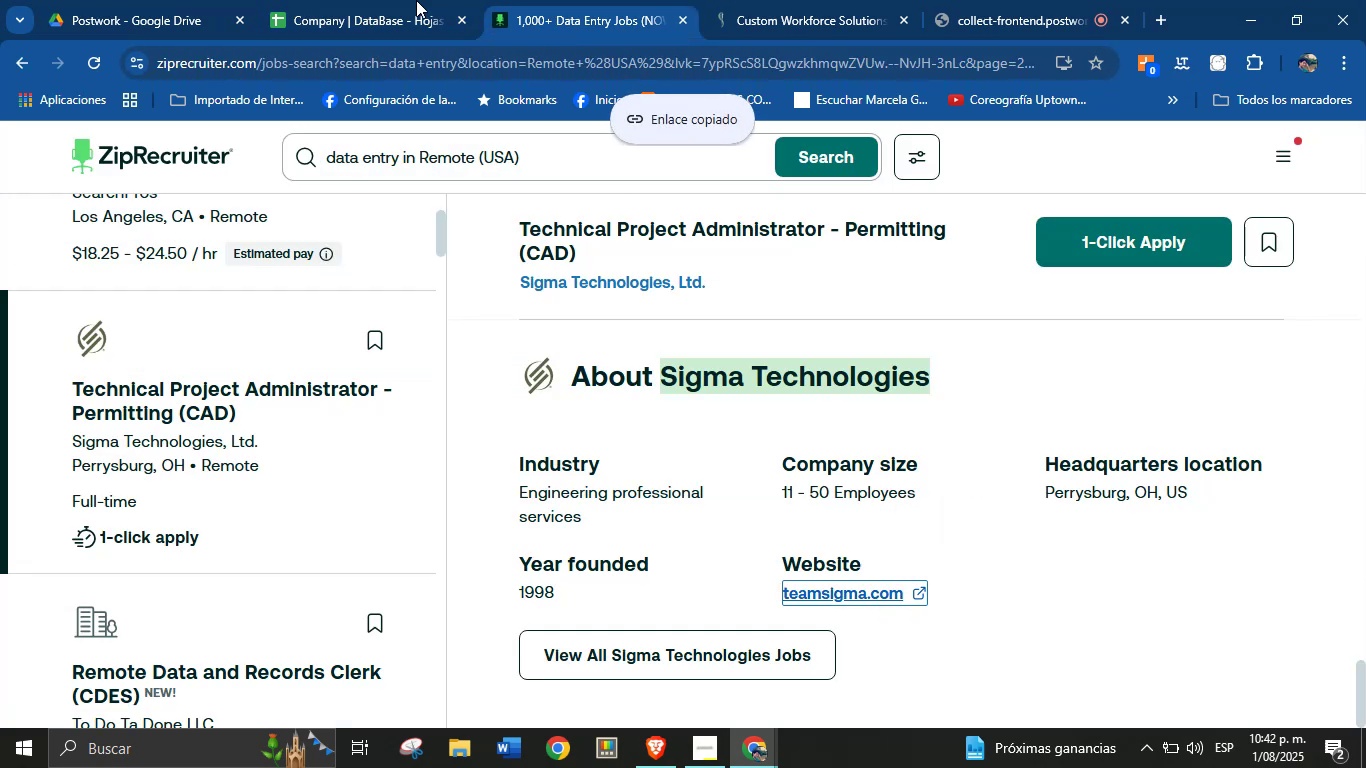 
left_click([396, 0])
 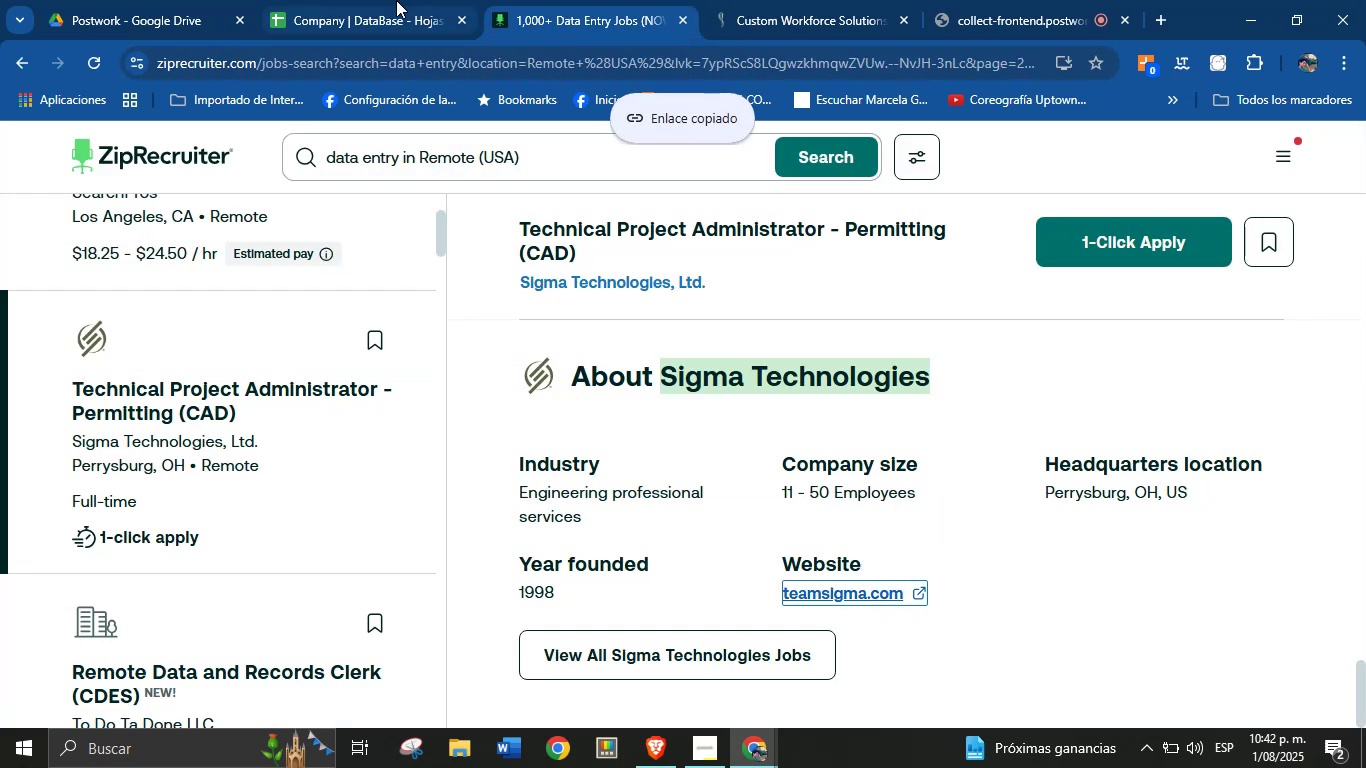 
key(Control+V)
 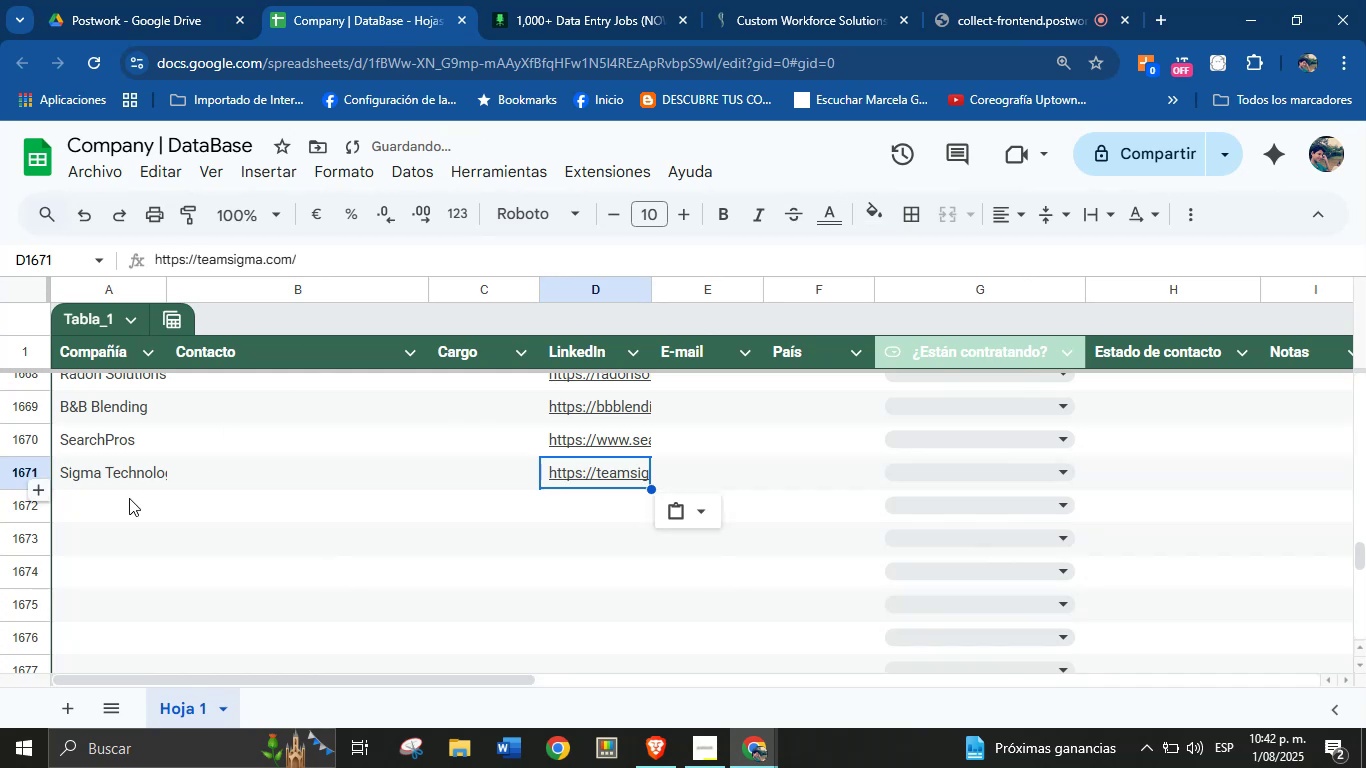 
left_click([121, 495])
 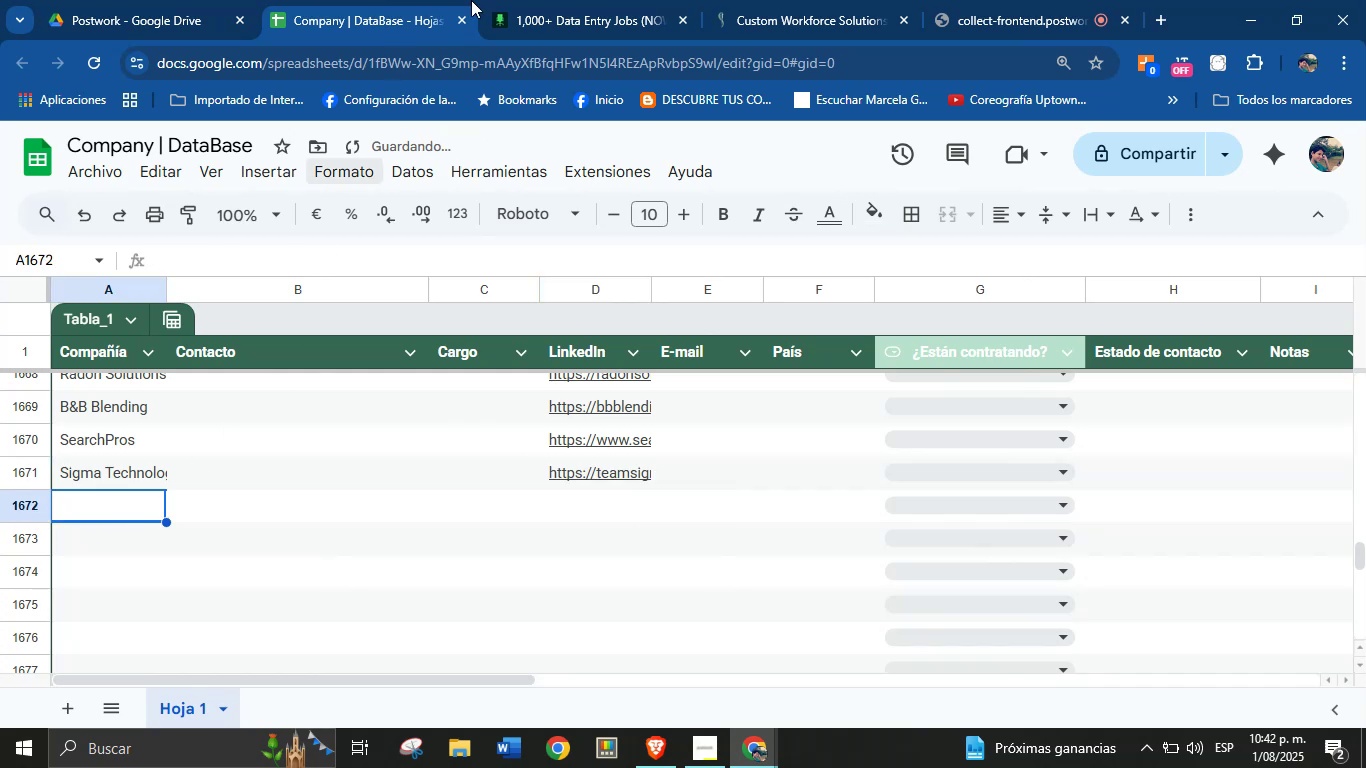 
left_click([540, 0])
 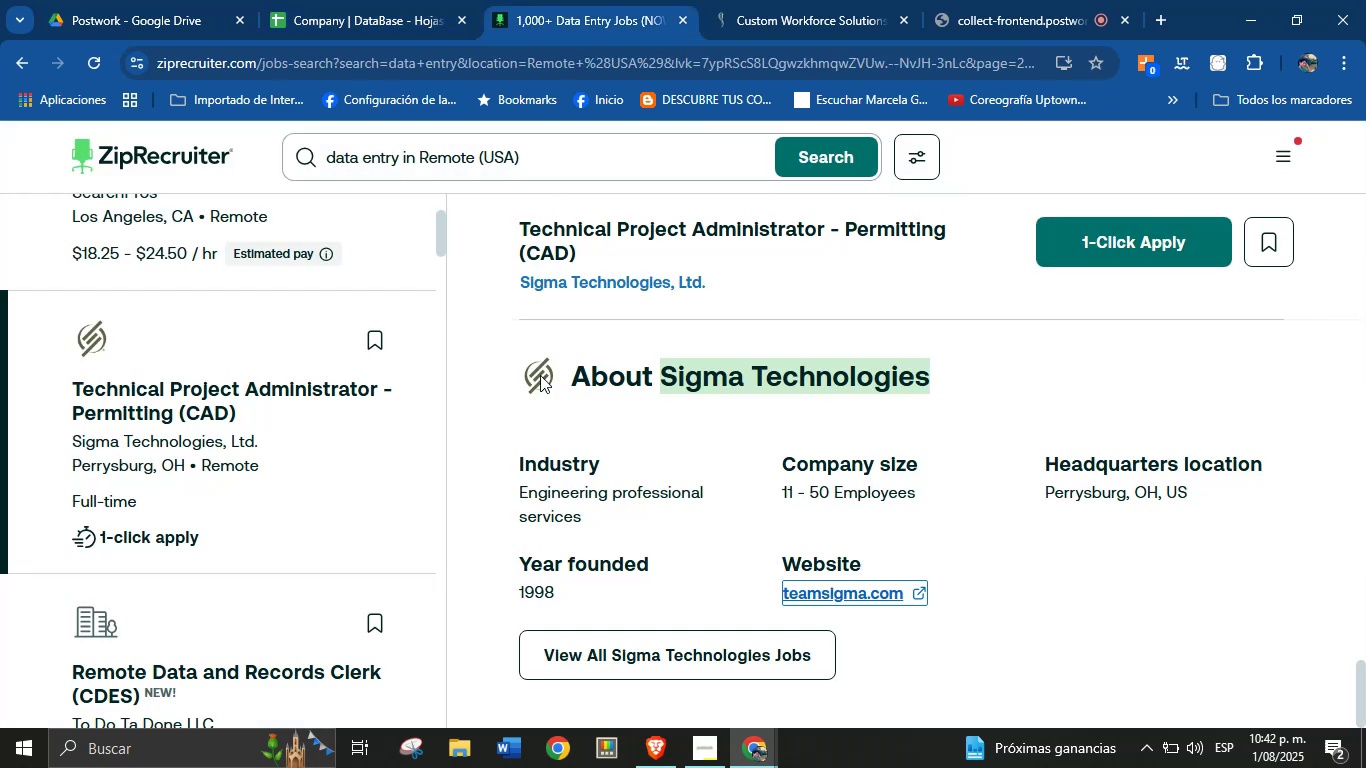 
scroll: coordinate [179, 512], scroll_direction: down, amount: 7.0
 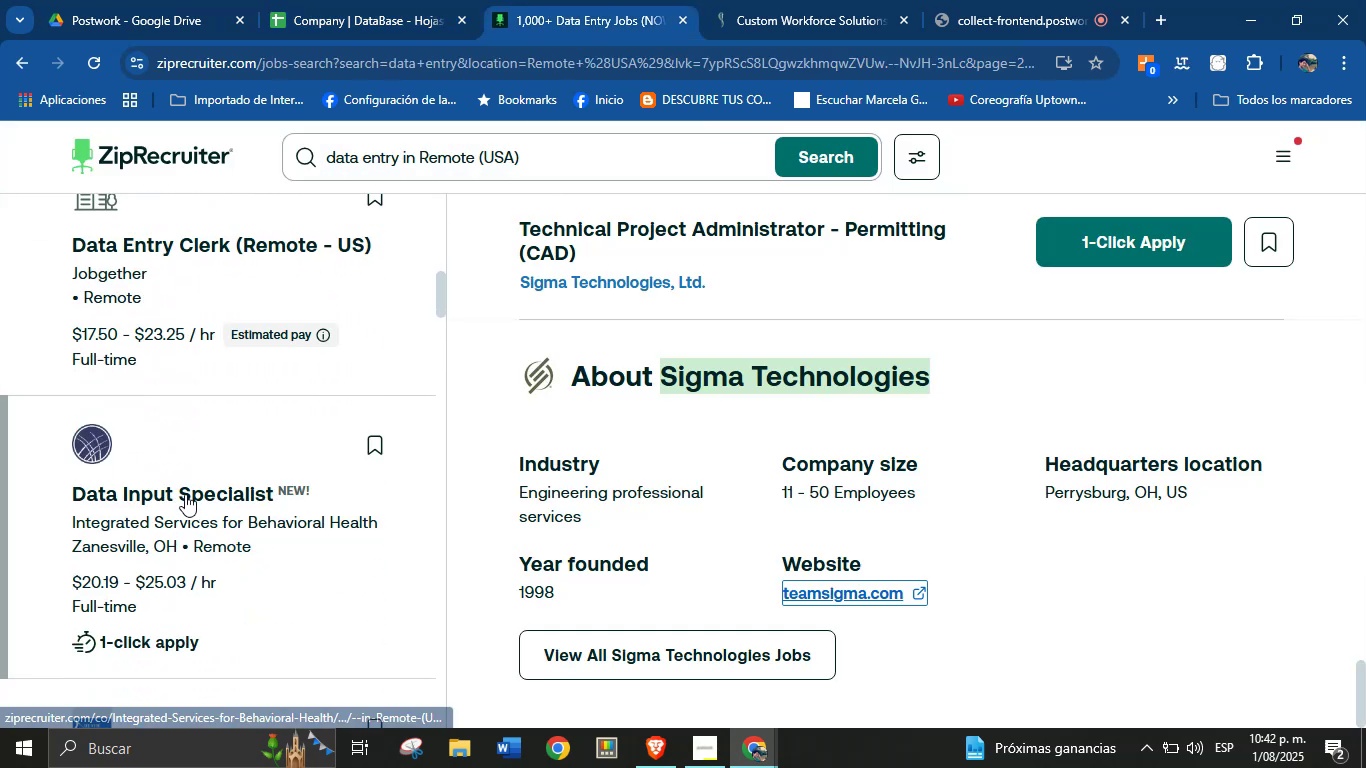 
left_click([185, 494])
 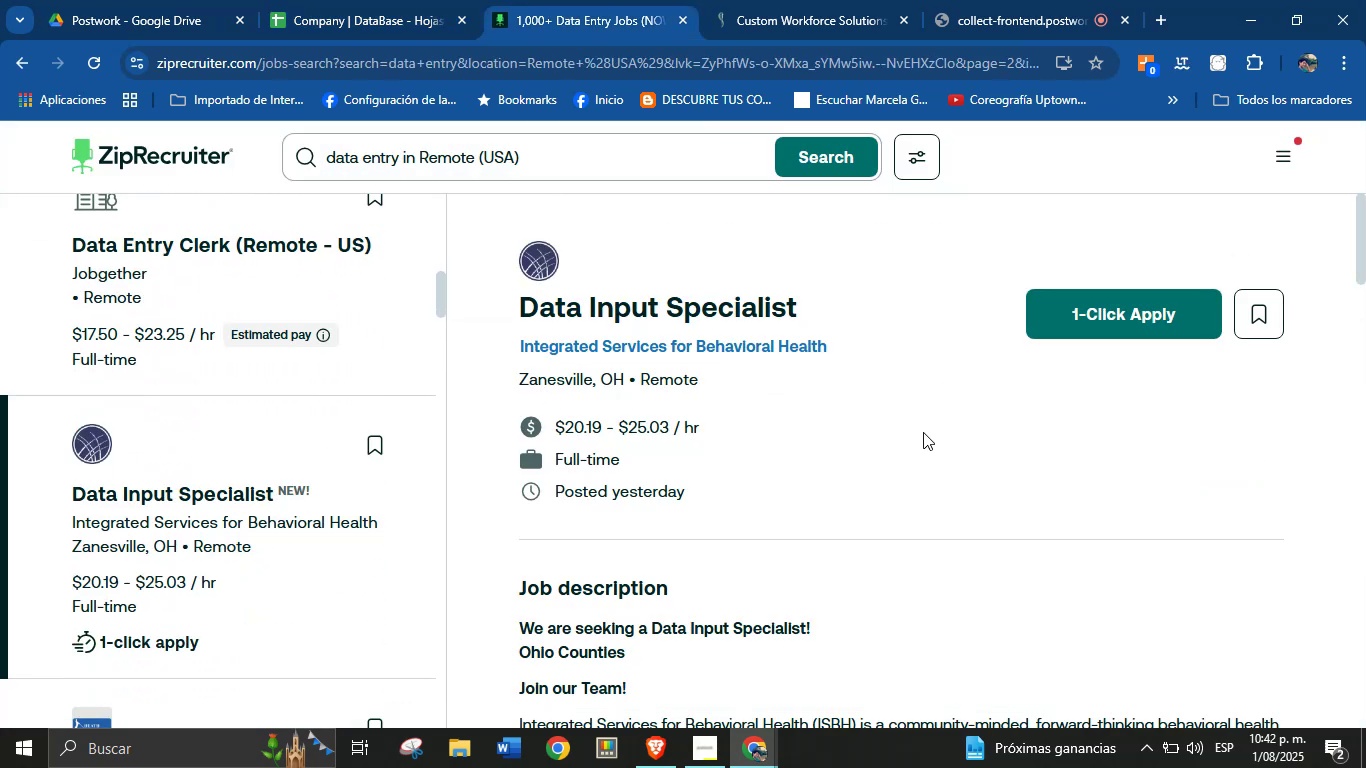 
scroll: coordinate [888, 468], scroll_direction: down, amount: 29.0
 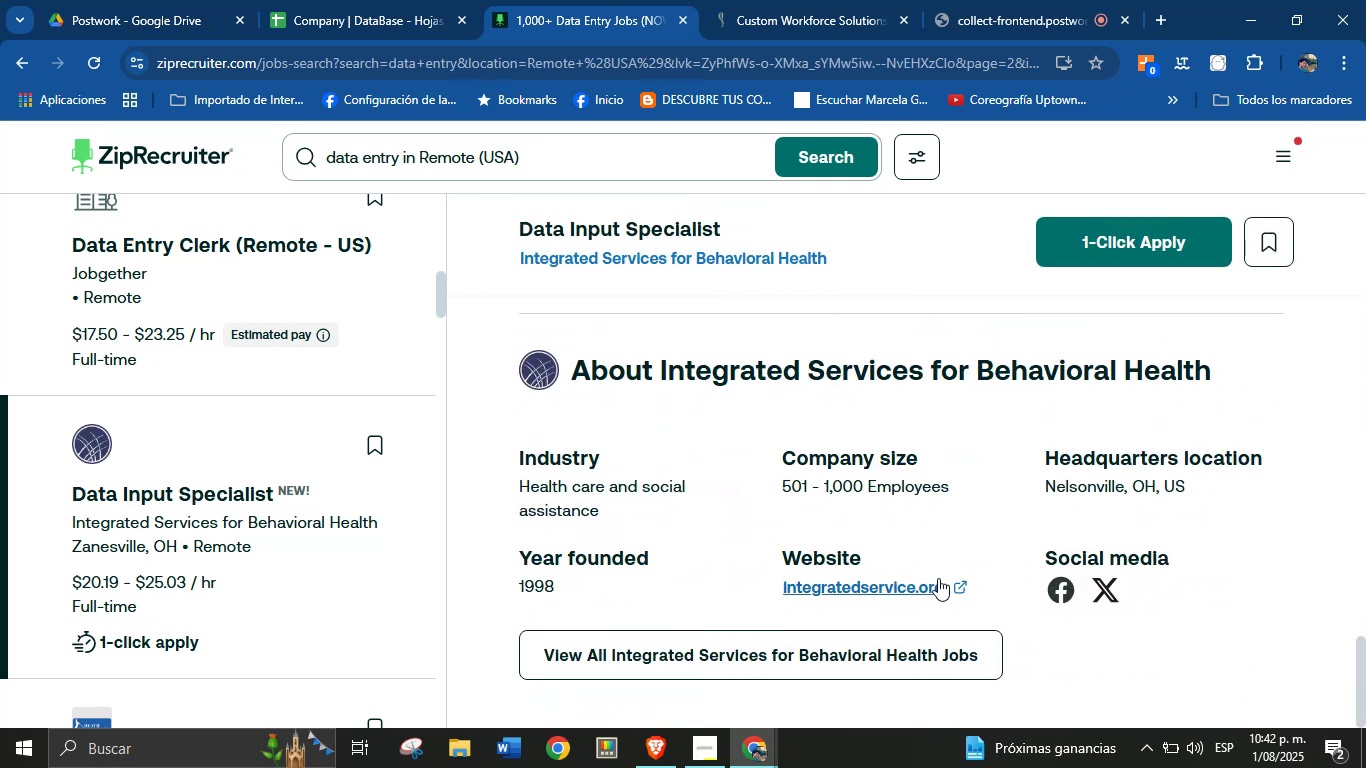 
right_click([942, 583])
 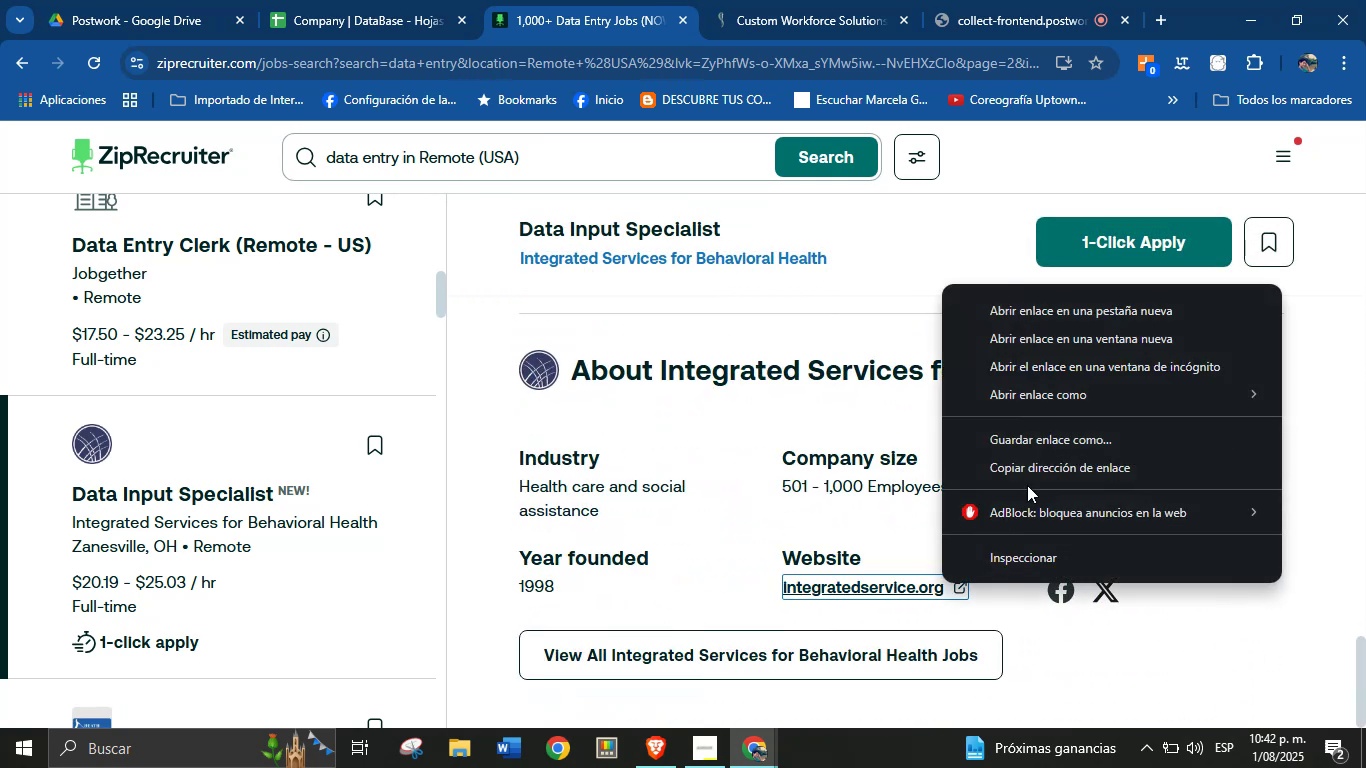 
left_click([1036, 470])
 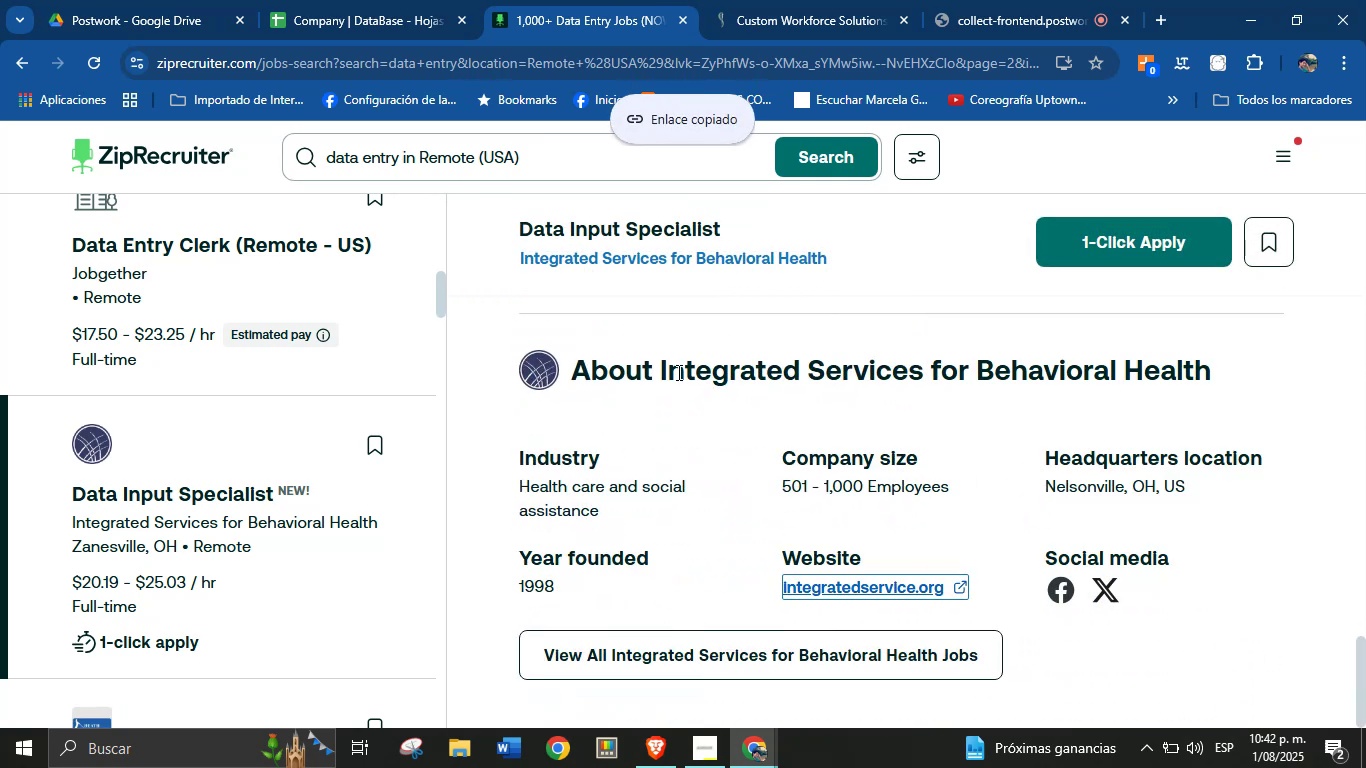 
left_click_drag(start_coordinate=[664, 375], to_coordinate=[1205, 370])
 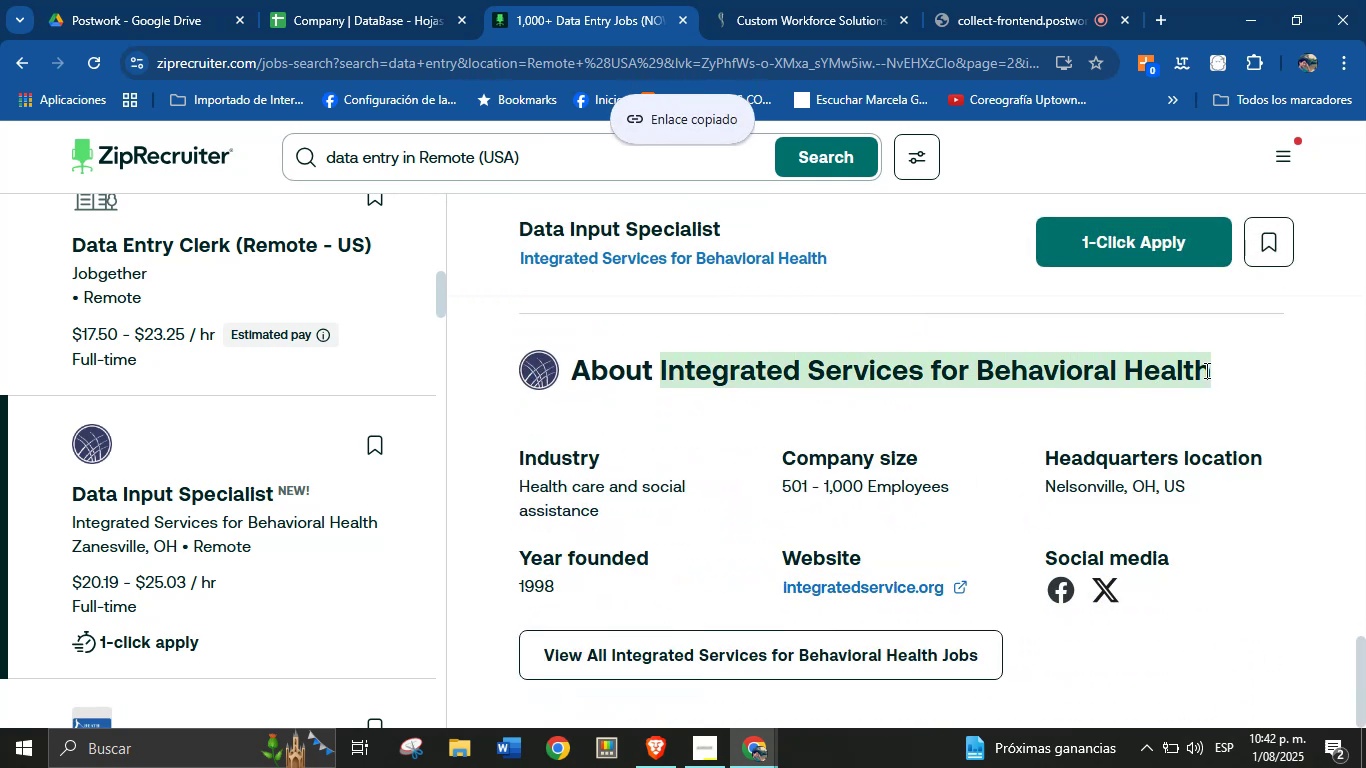 
hold_key(key=ControlLeft, duration=0.66)
 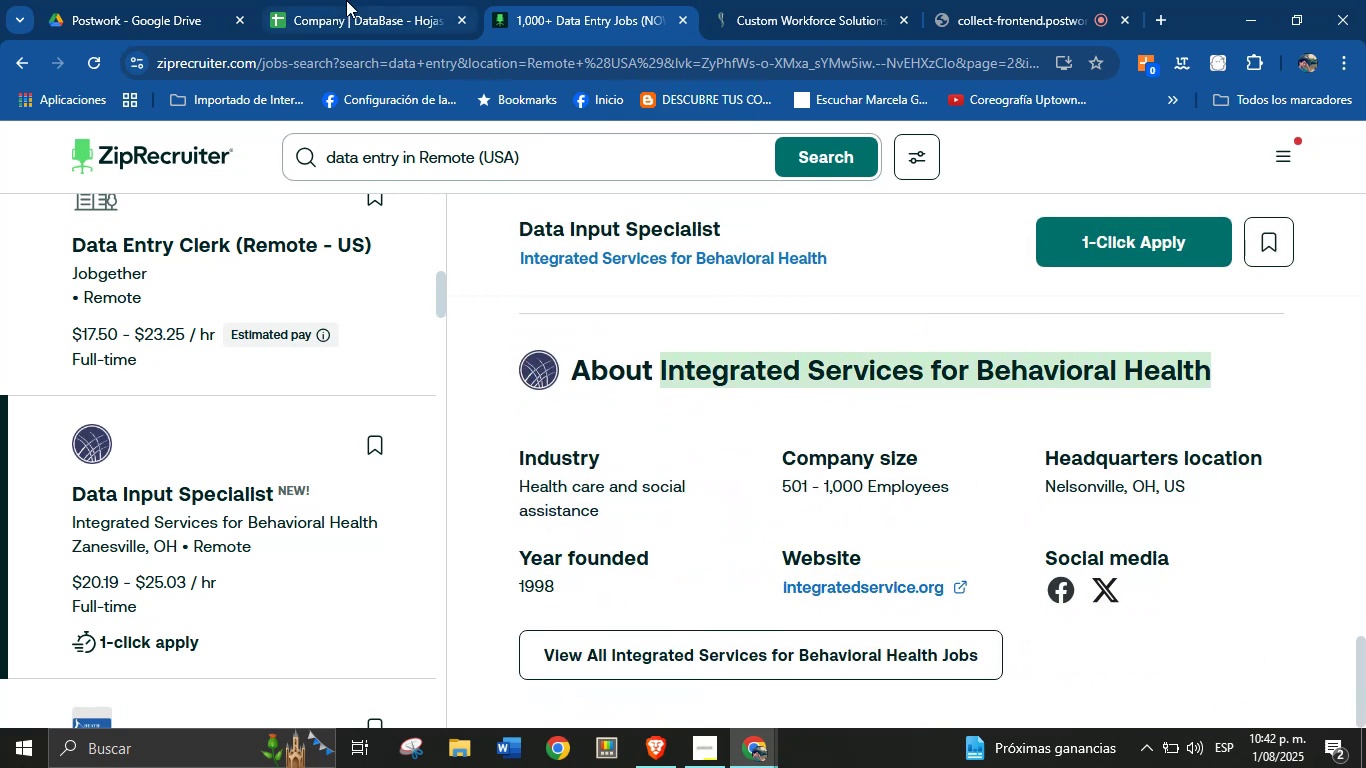 
left_click([365, 0])
 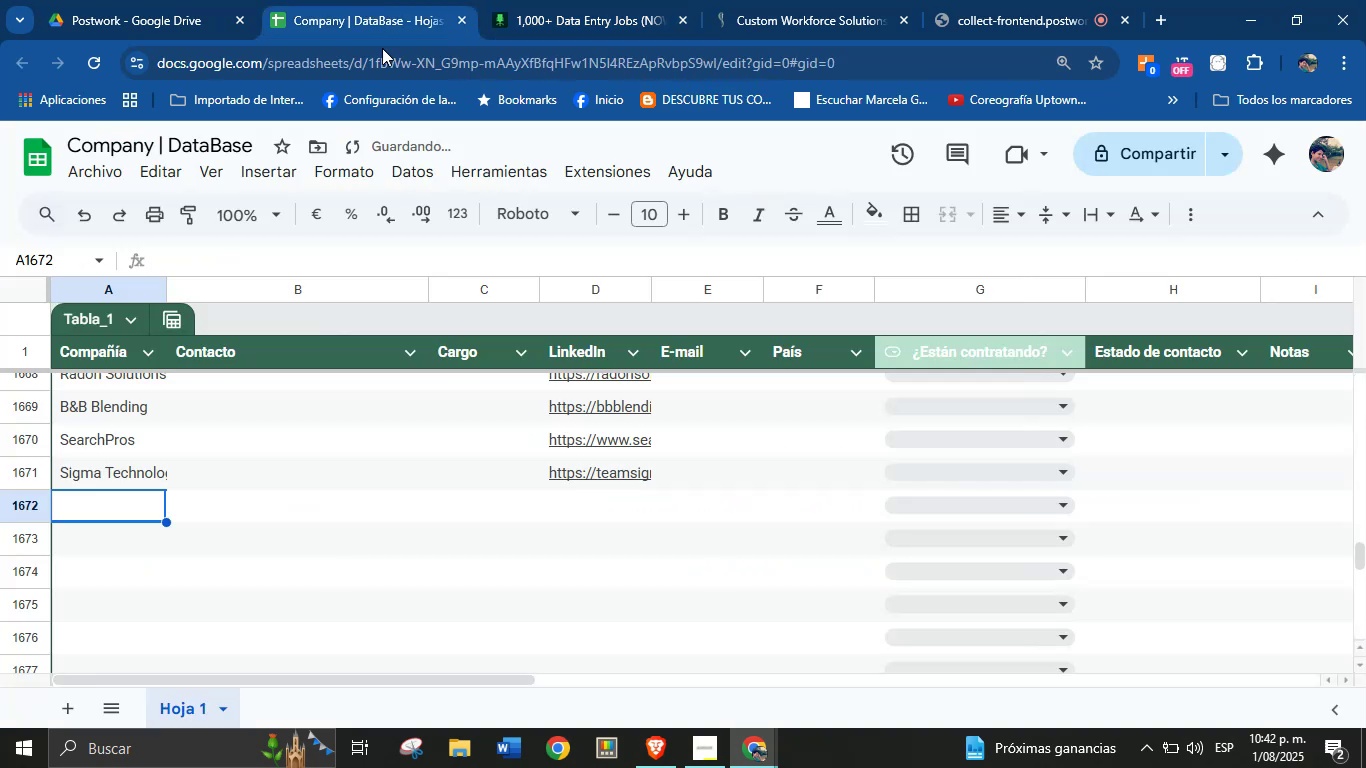 
key(Control+V)
 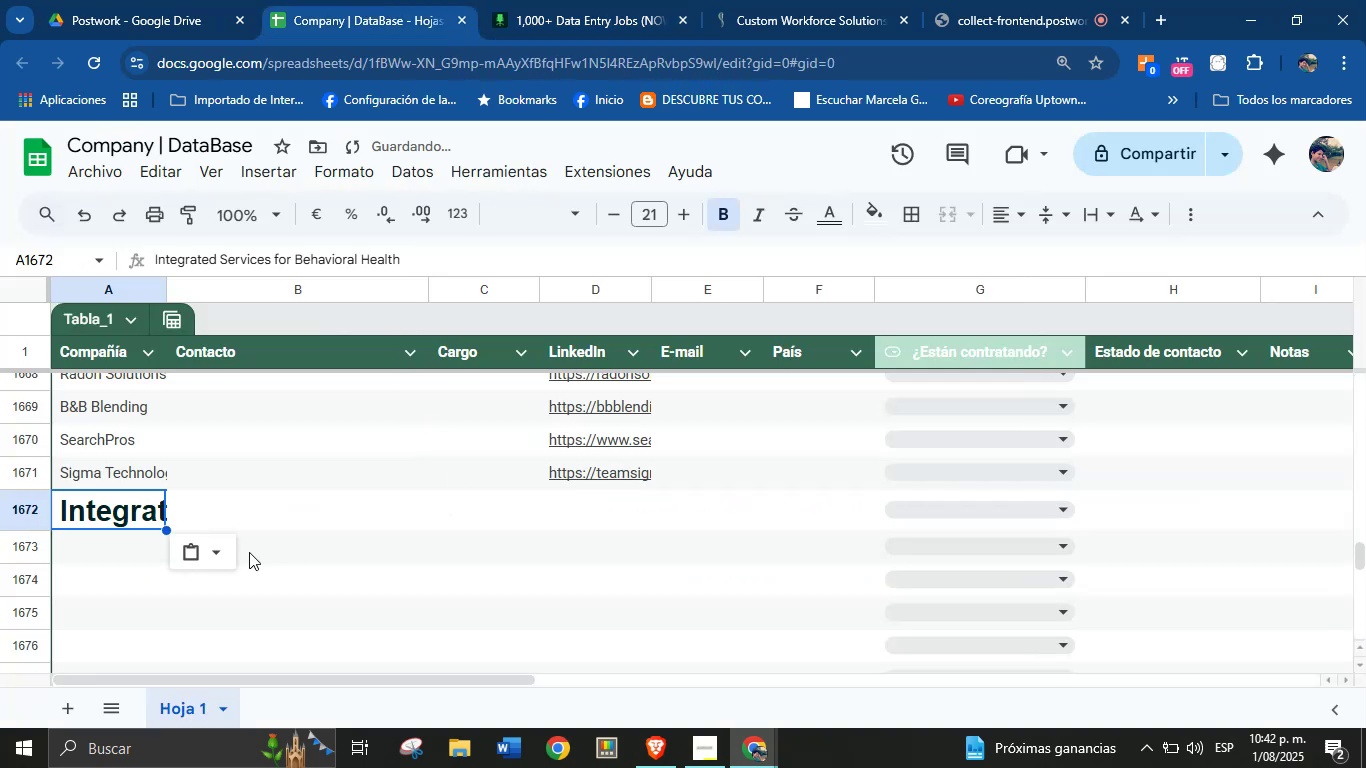 
left_click([219, 557])
 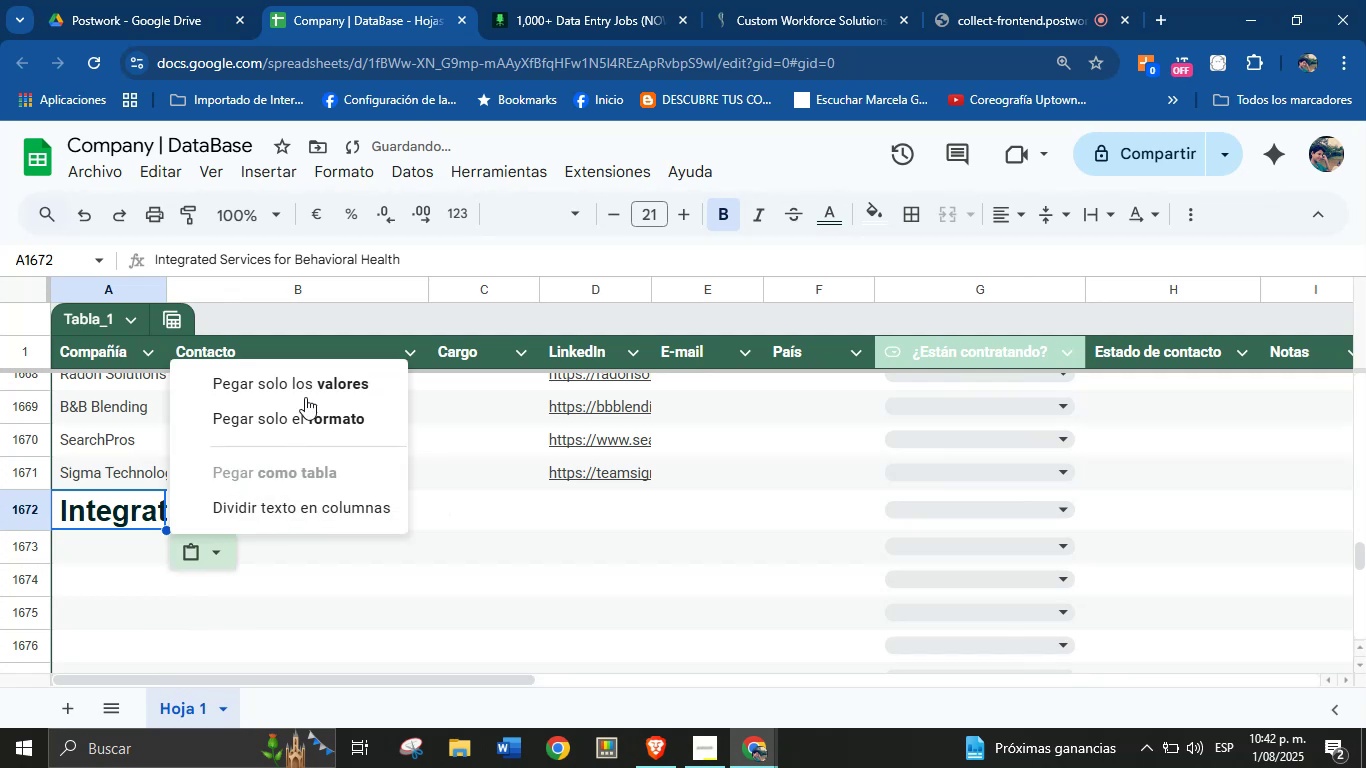 
left_click([315, 368])
 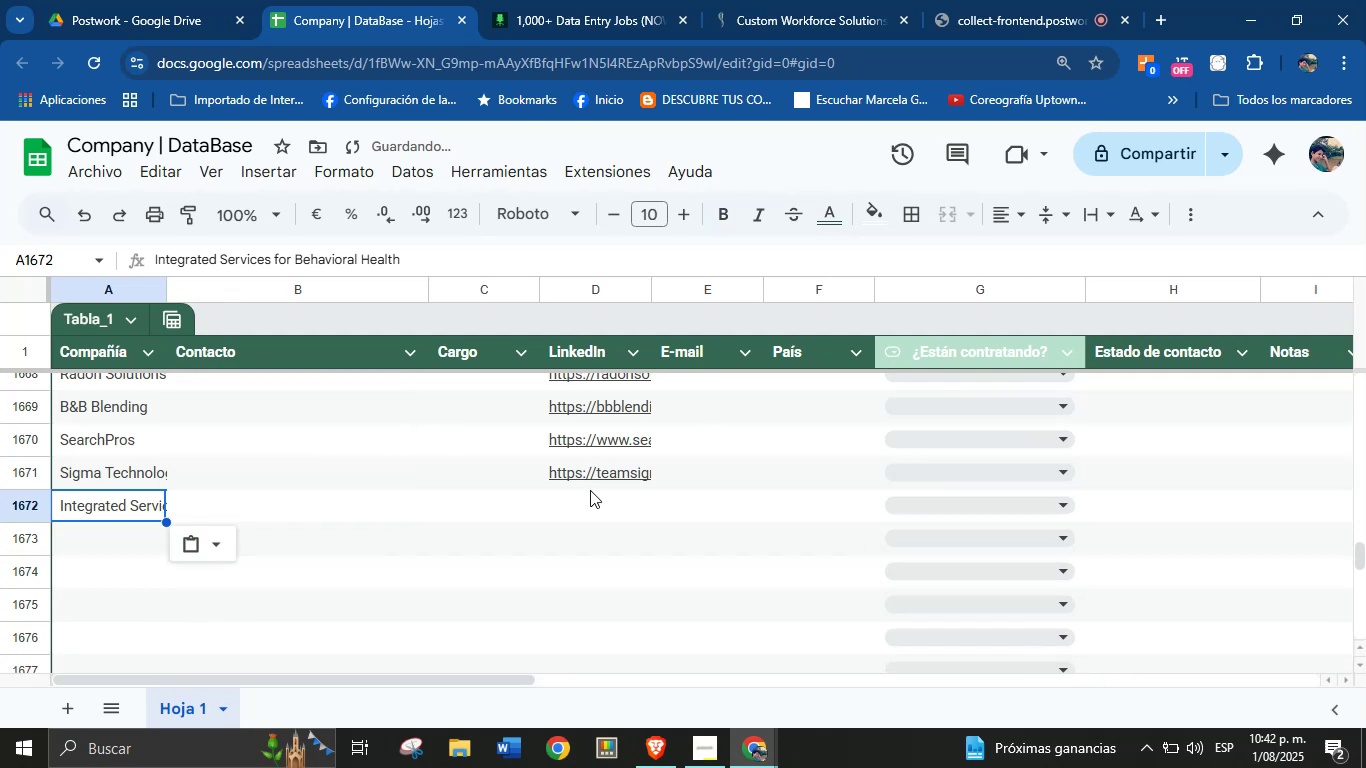 
left_click([596, 504])
 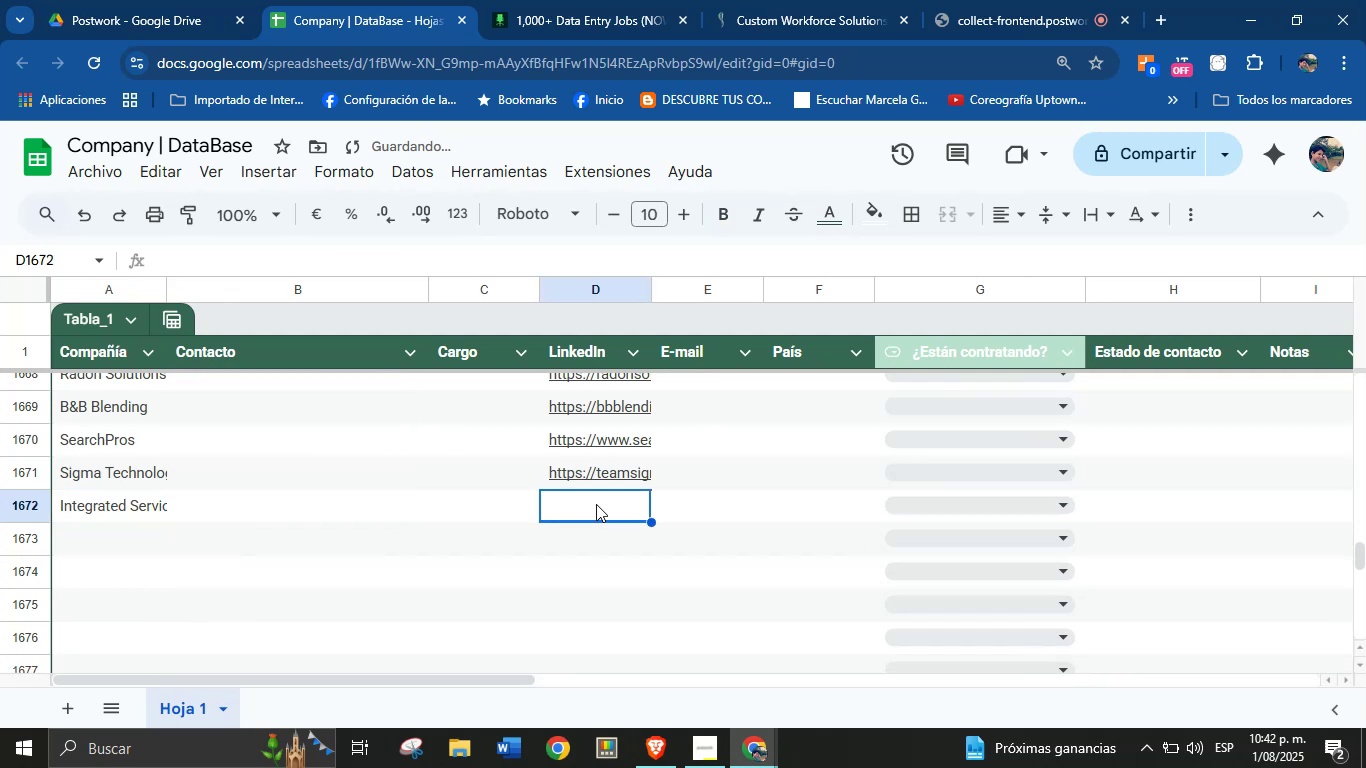 
key(Meta+V)
 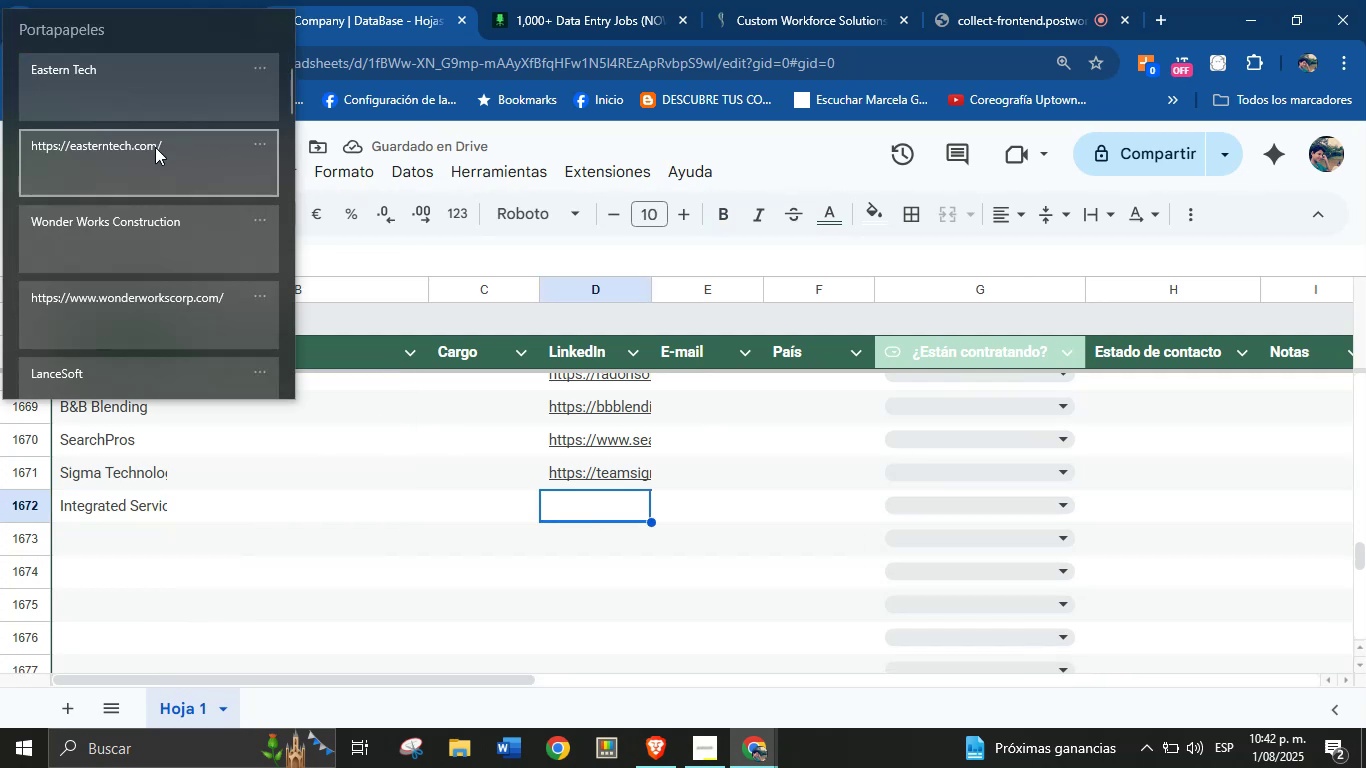 
left_click([145, 157])
 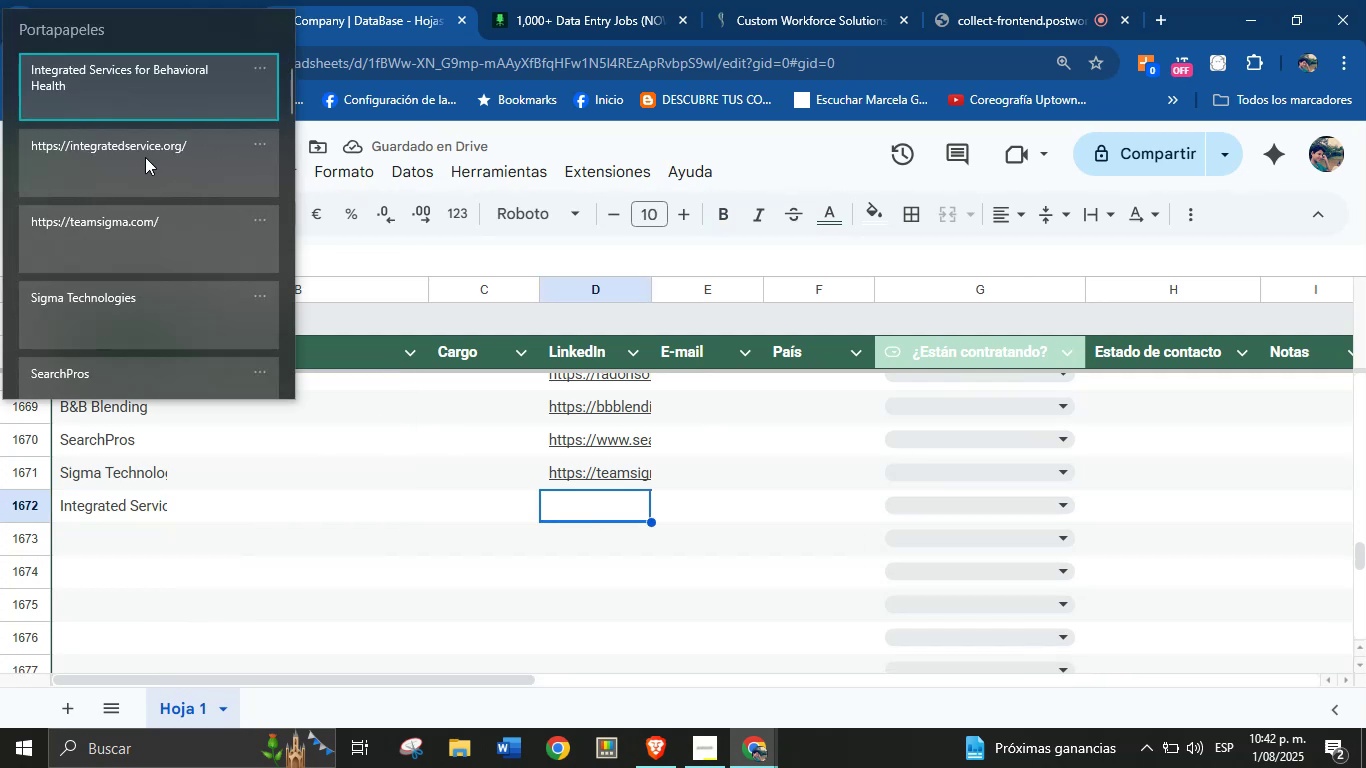 
key(Control+ControlLeft)
 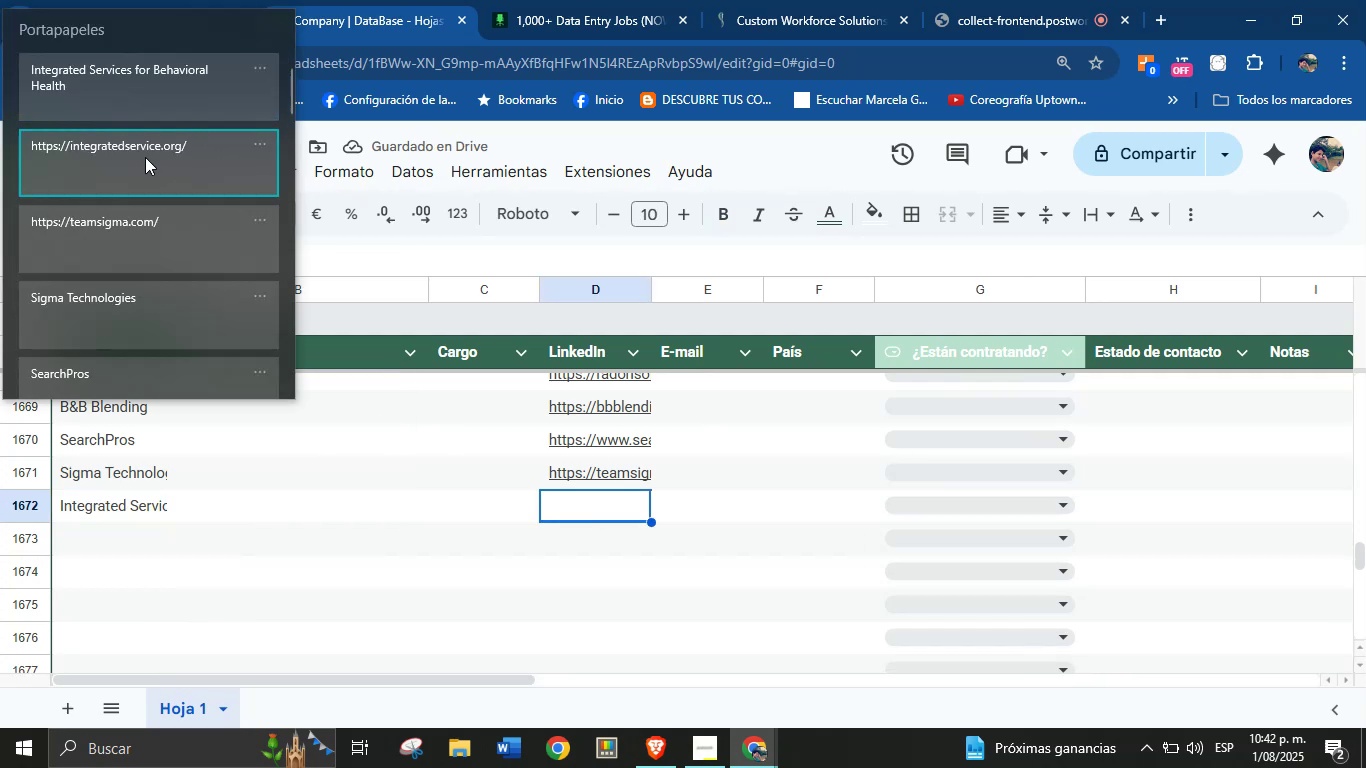 
hold_key(key=V, duration=22.4)
 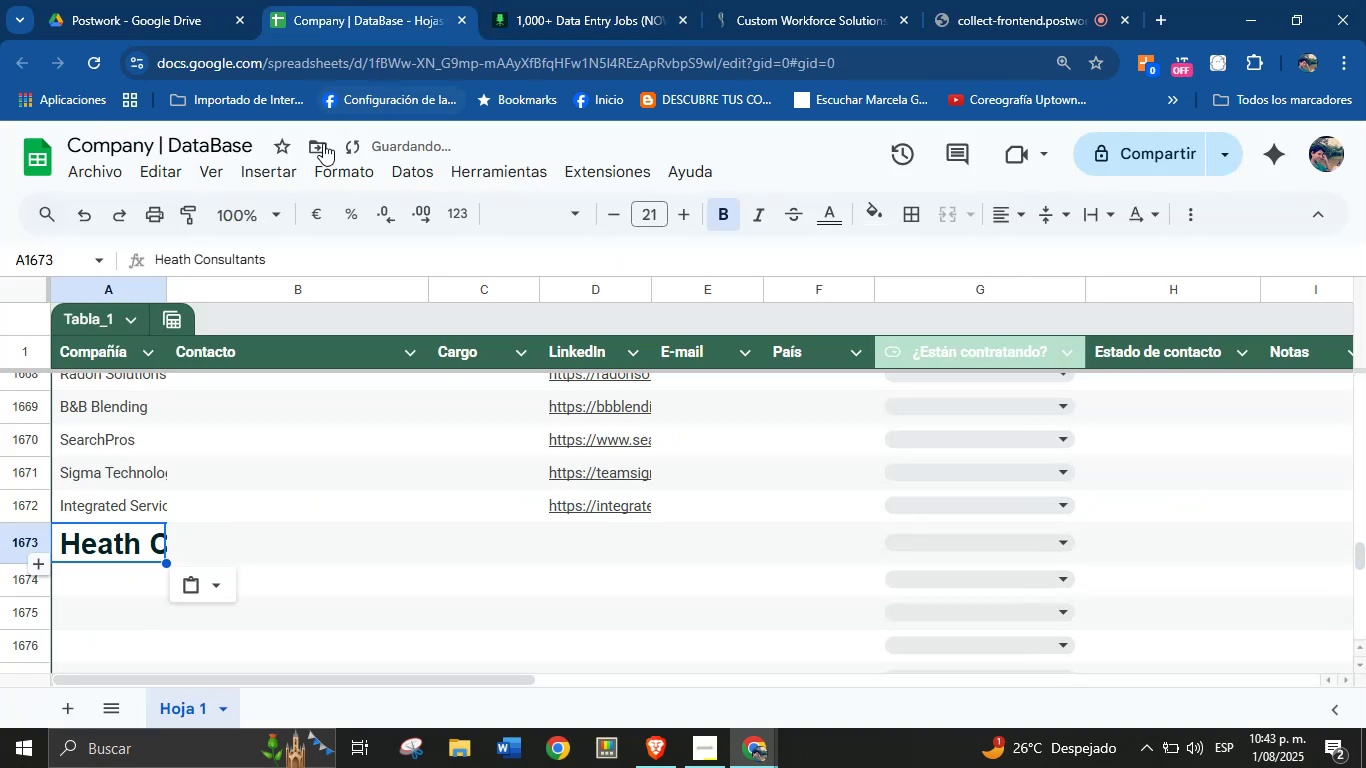 
key(Enter)
 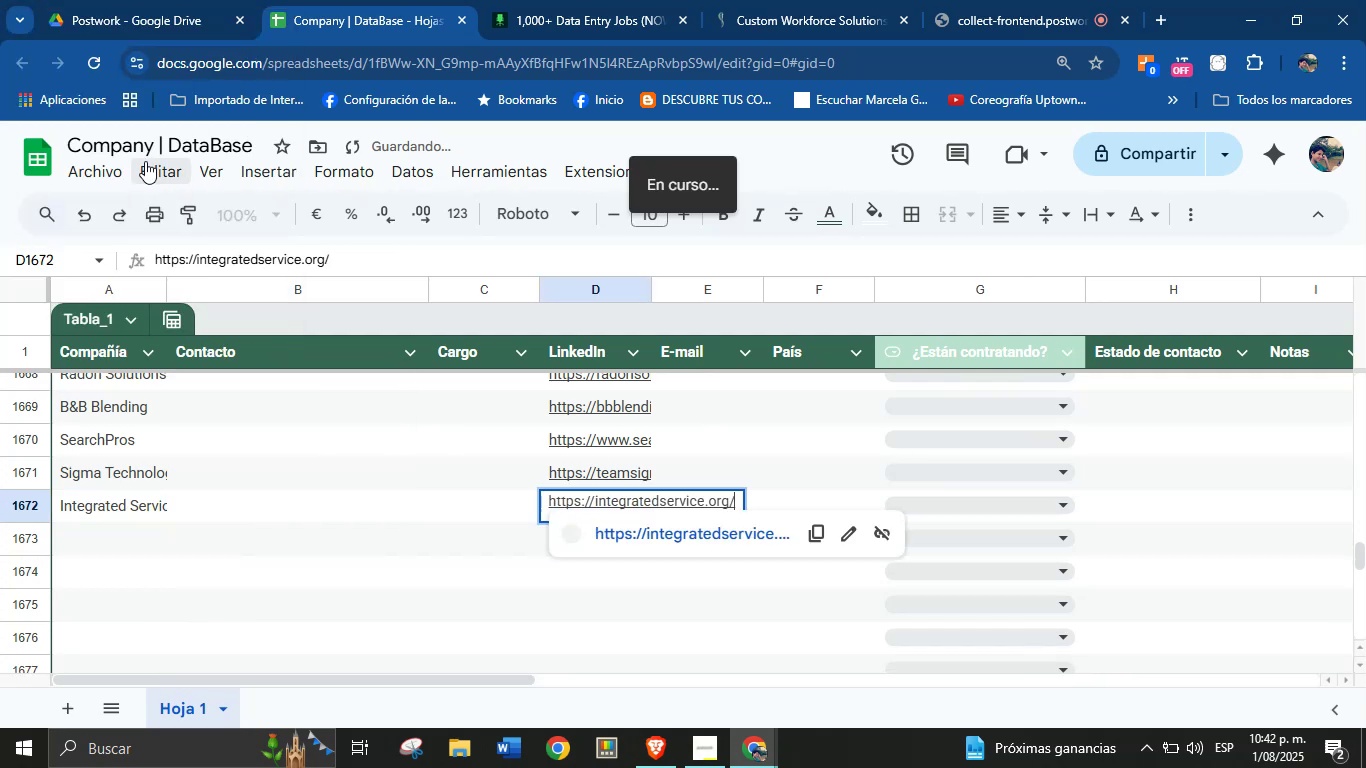 
key(Enter)
 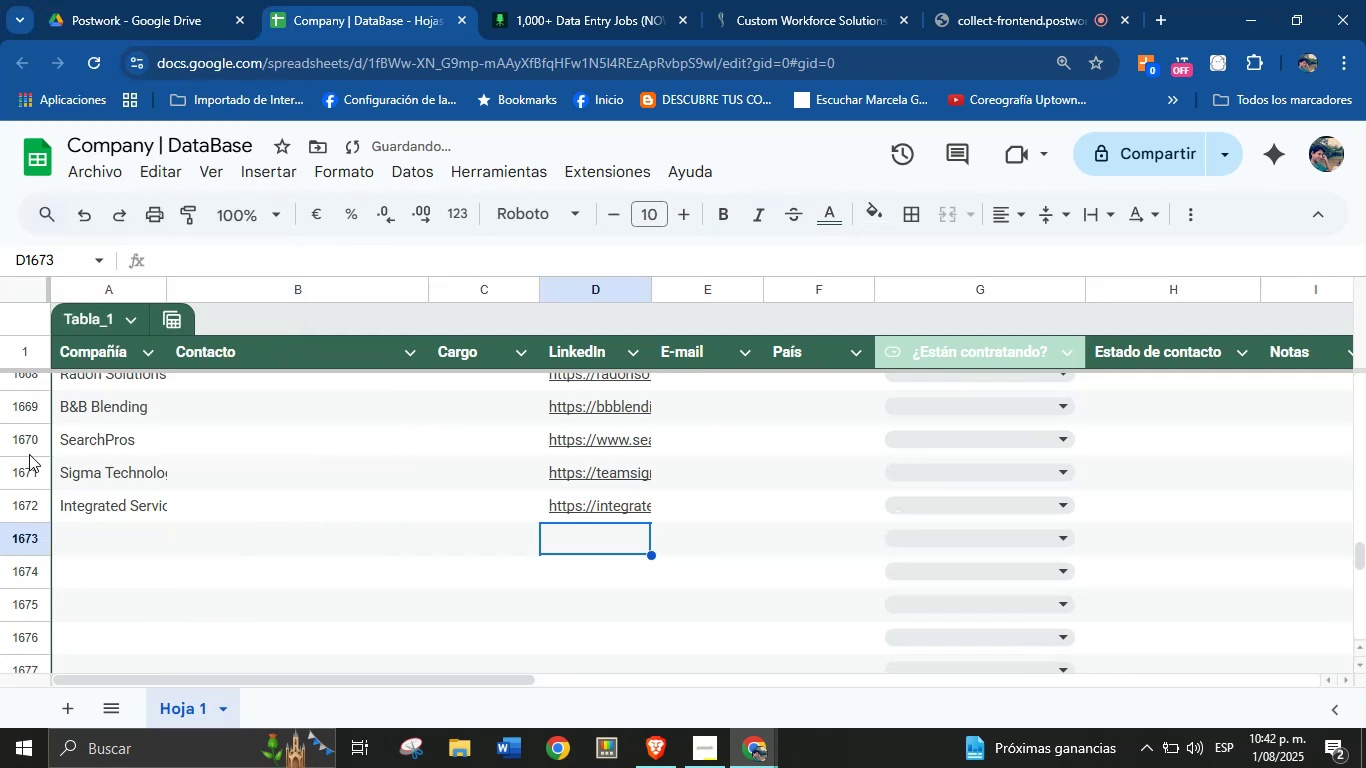 
left_click([92, 537])
 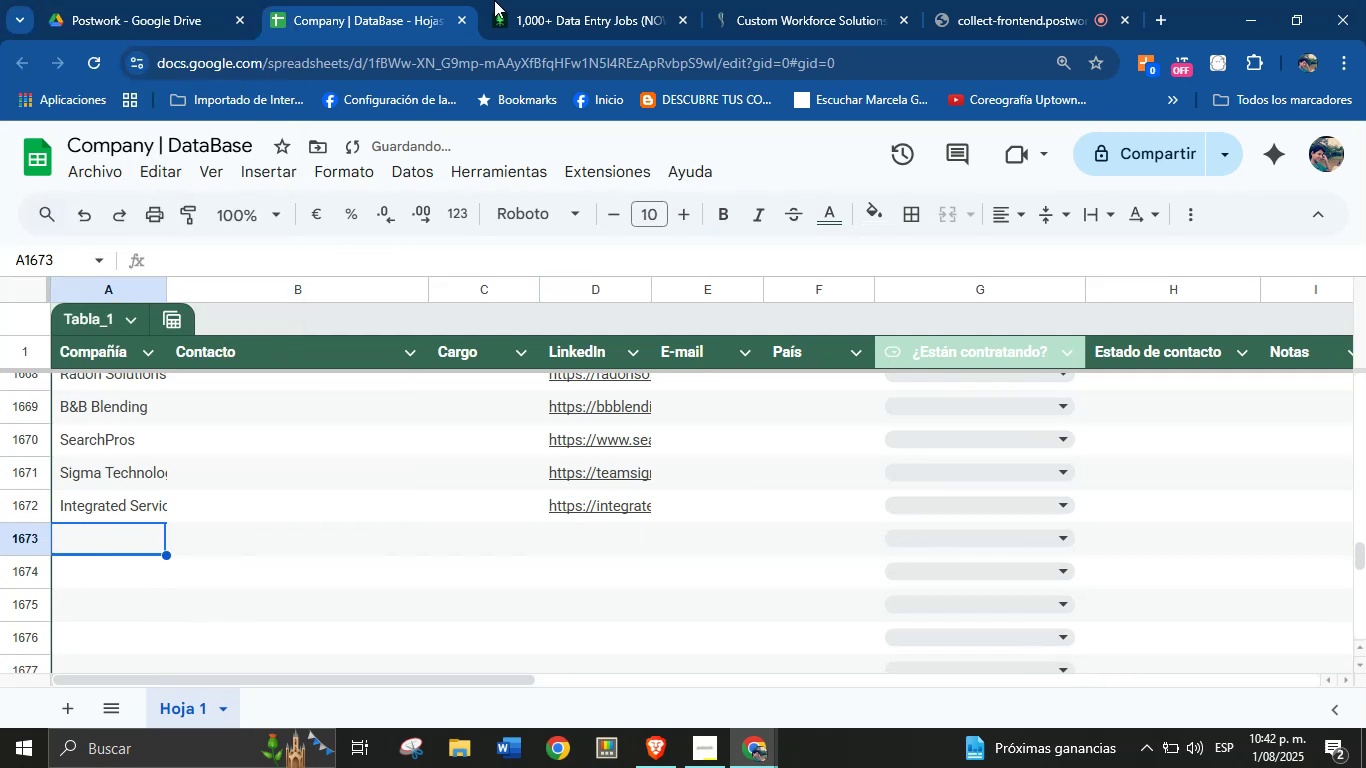 
left_click([570, 0])
 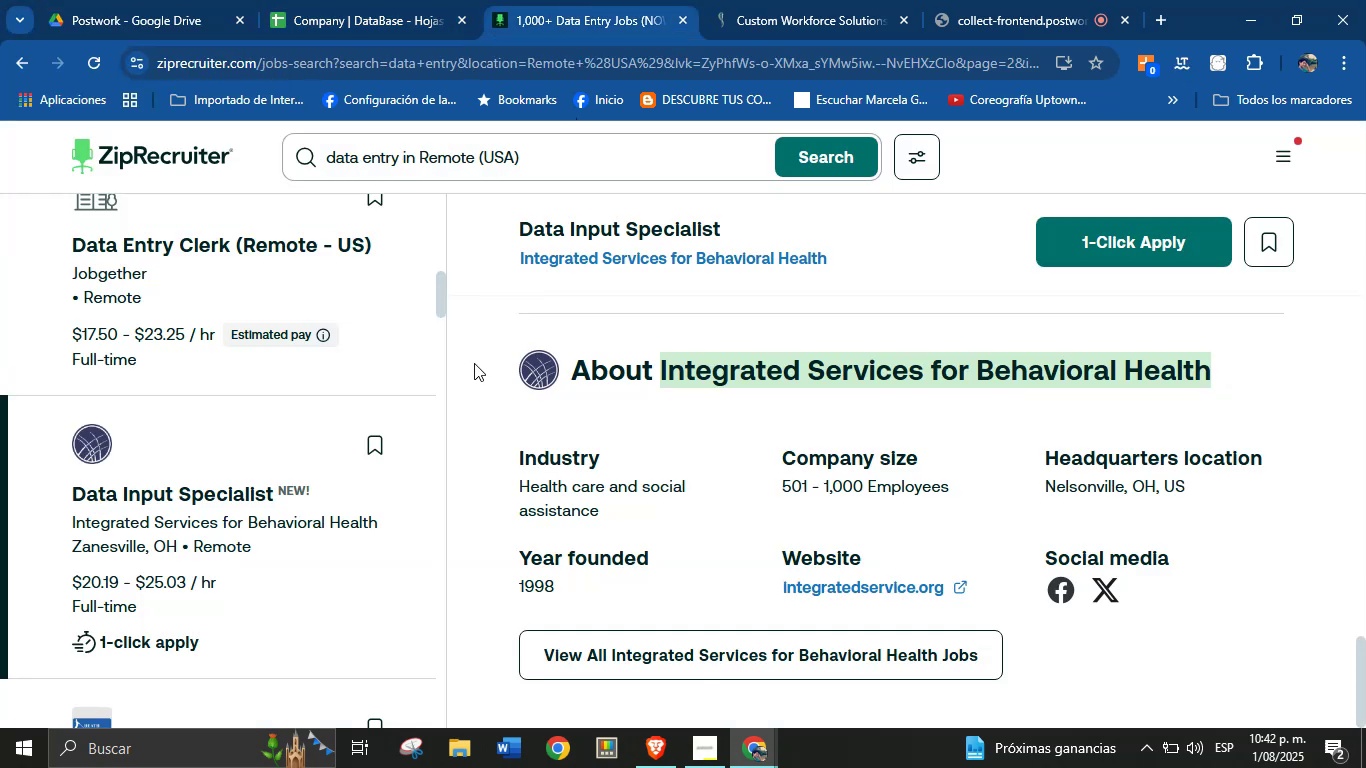 
scroll: coordinate [184, 401], scroll_direction: down, amount: 3.0
 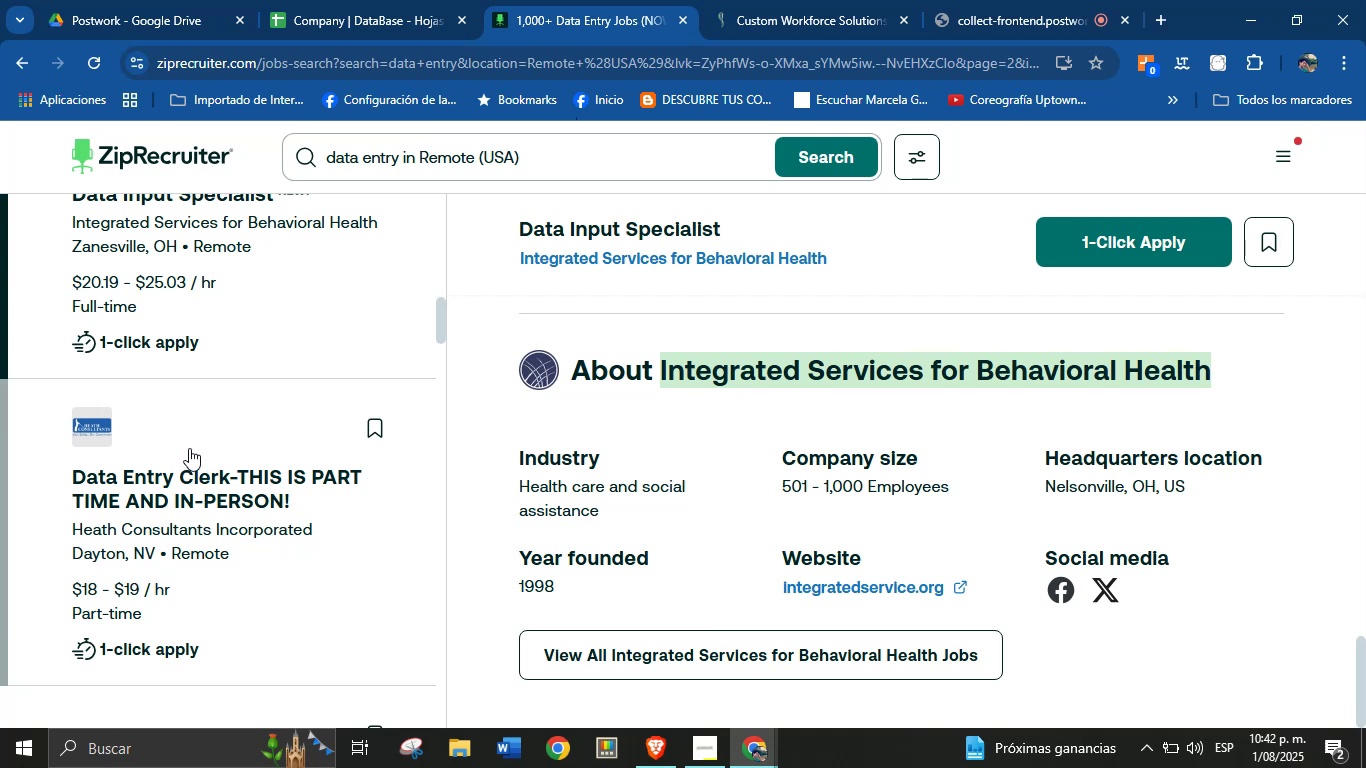 
left_click([205, 510])
 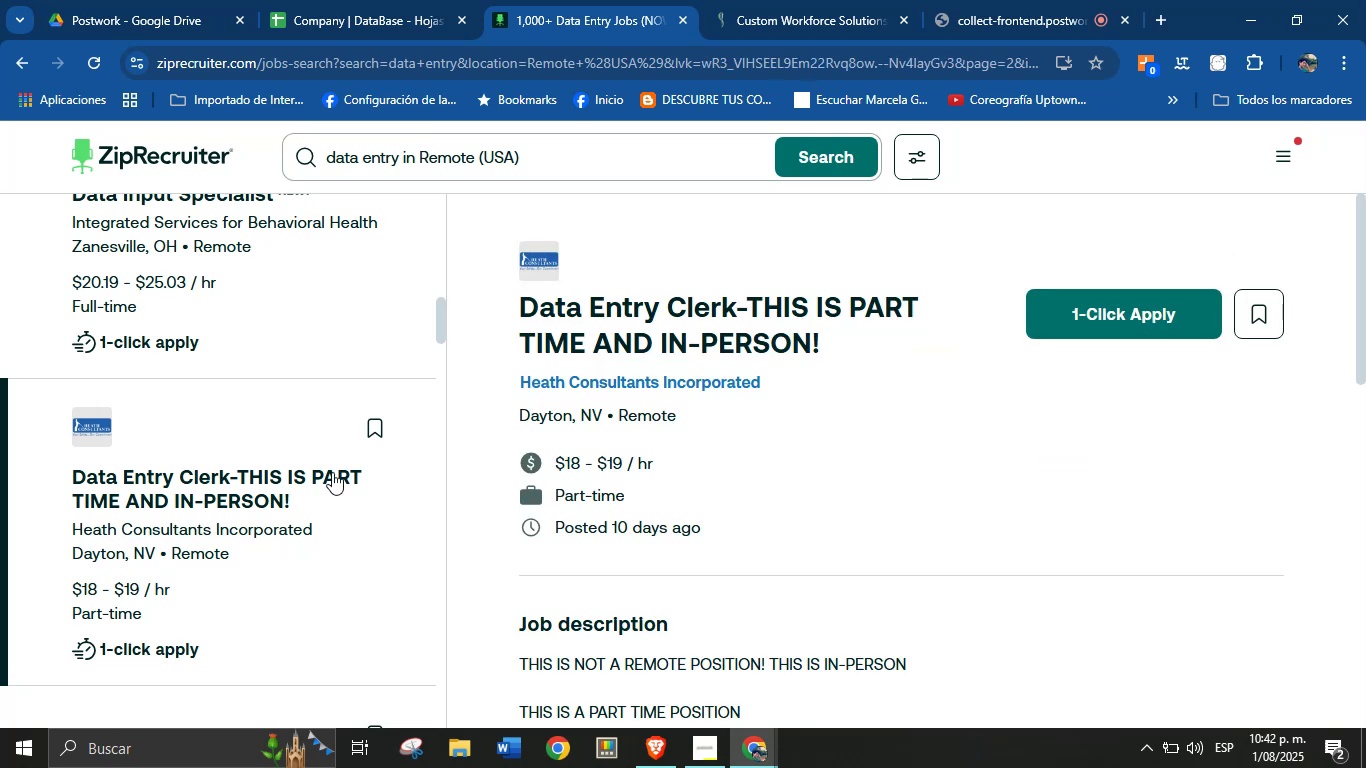 
scroll: coordinate [772, 447], scroll_direction: down, amount: 16.0
 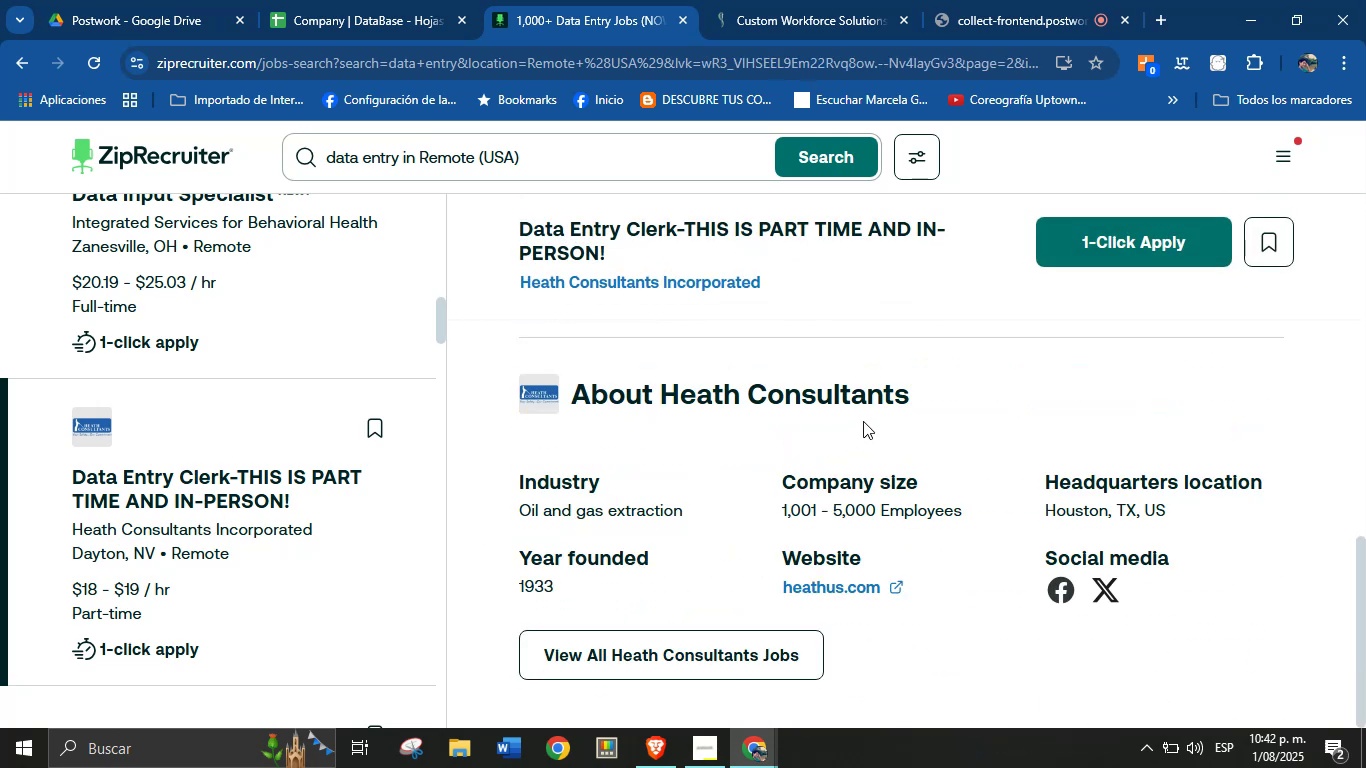 
left_click_drag(start_coordinate=[918, 395], to_coordinate=[670, 403])
 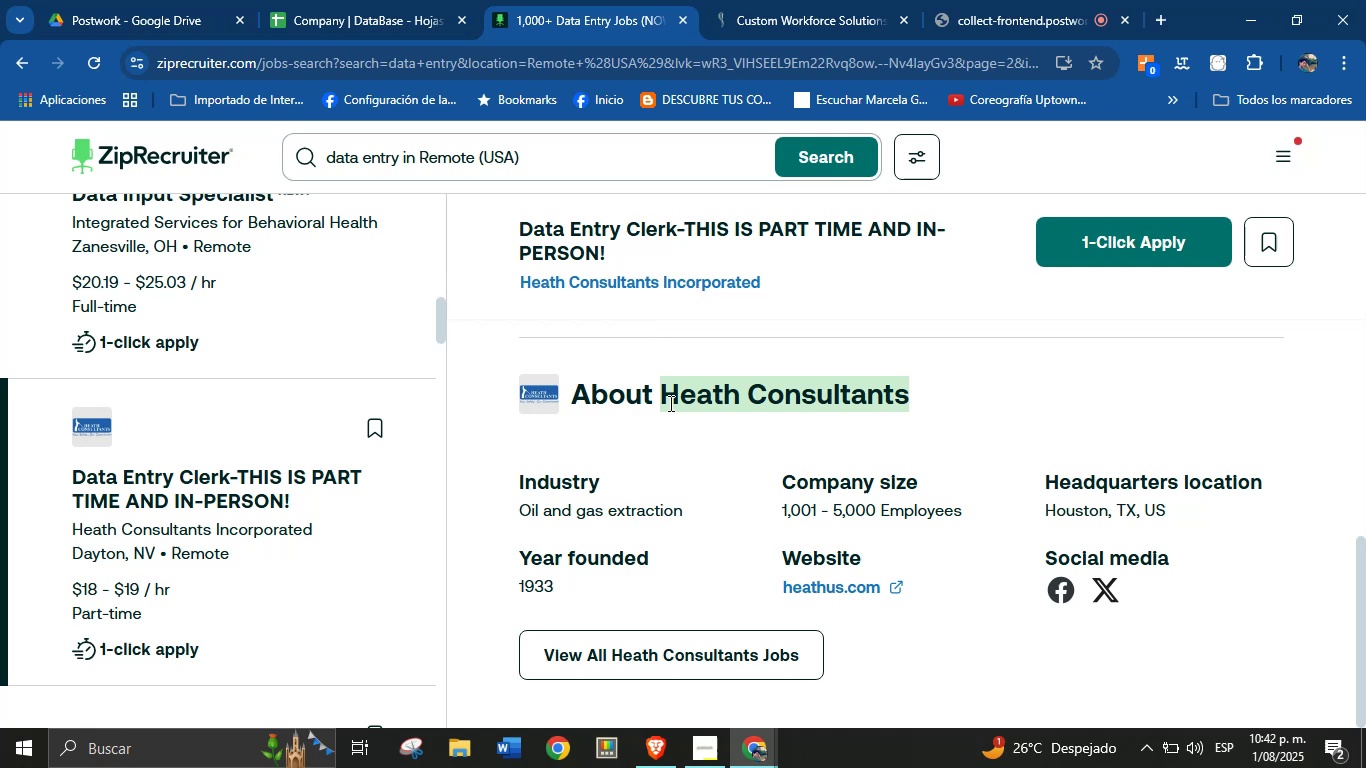 
key(Control+C)
 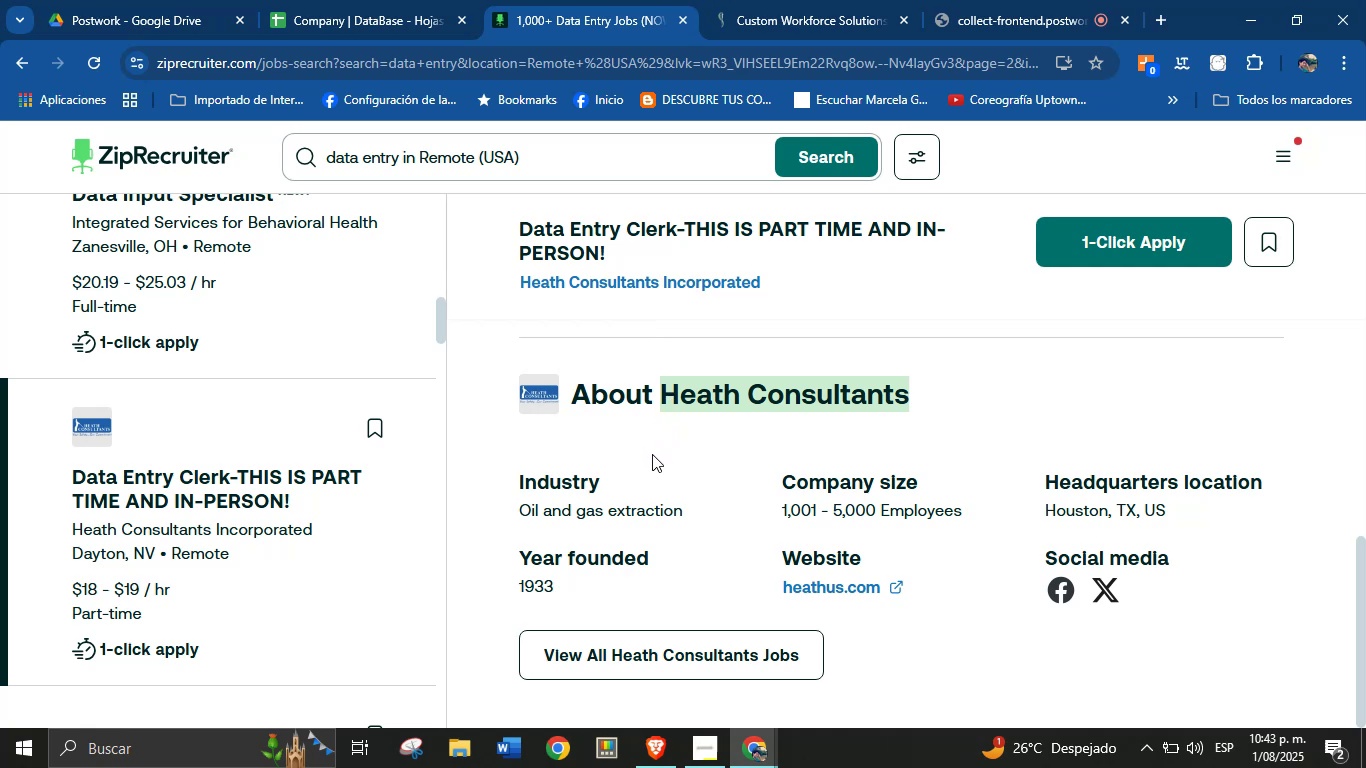 
left_click([340, 0])
 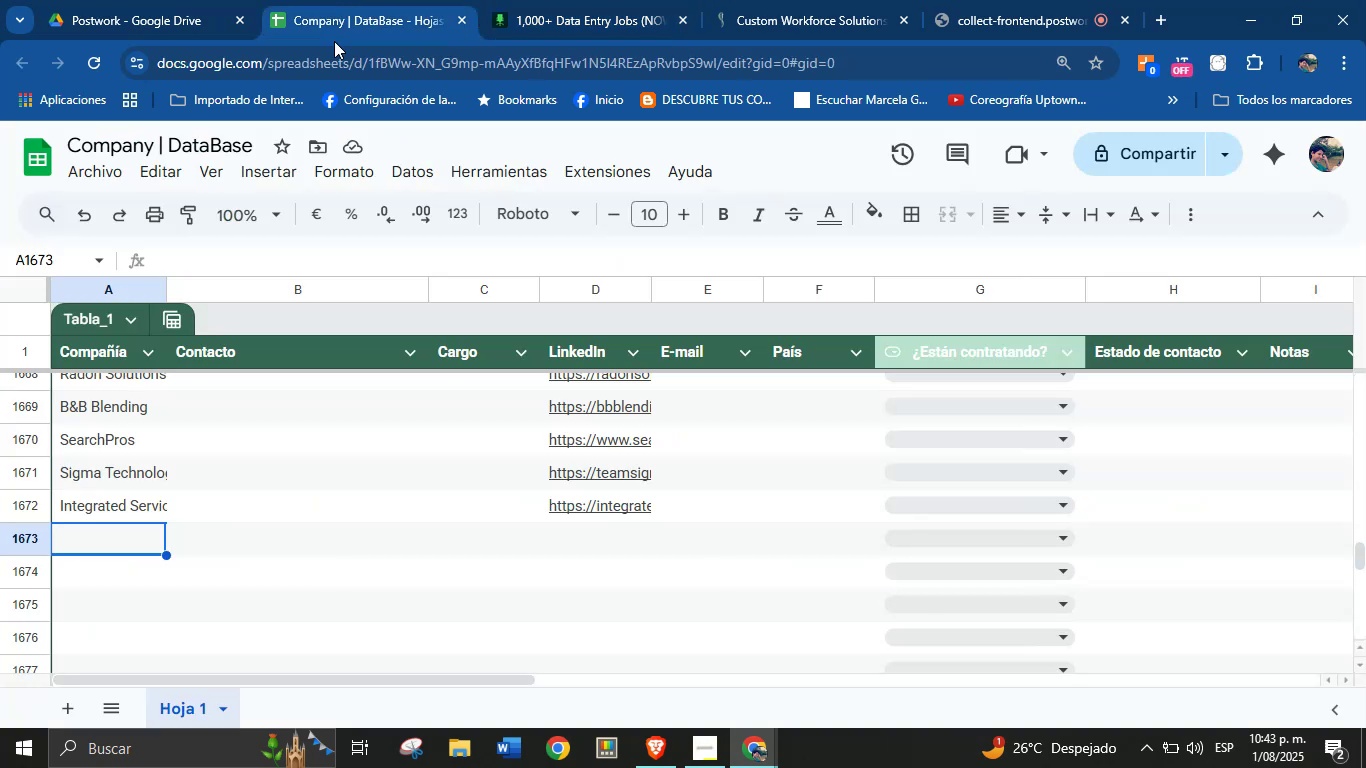 
hold_key(key=ControlLeft, duration=0.64)
 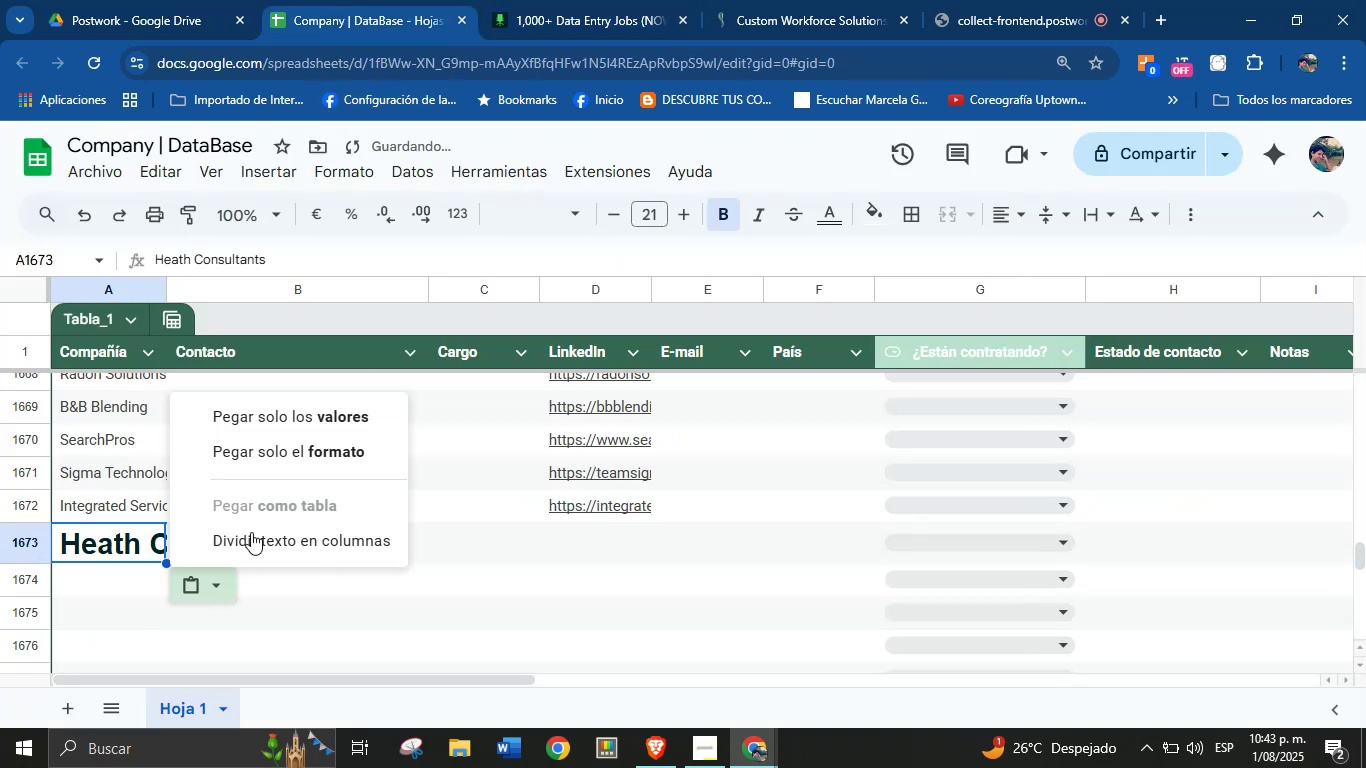 
left_click([276, 425])
 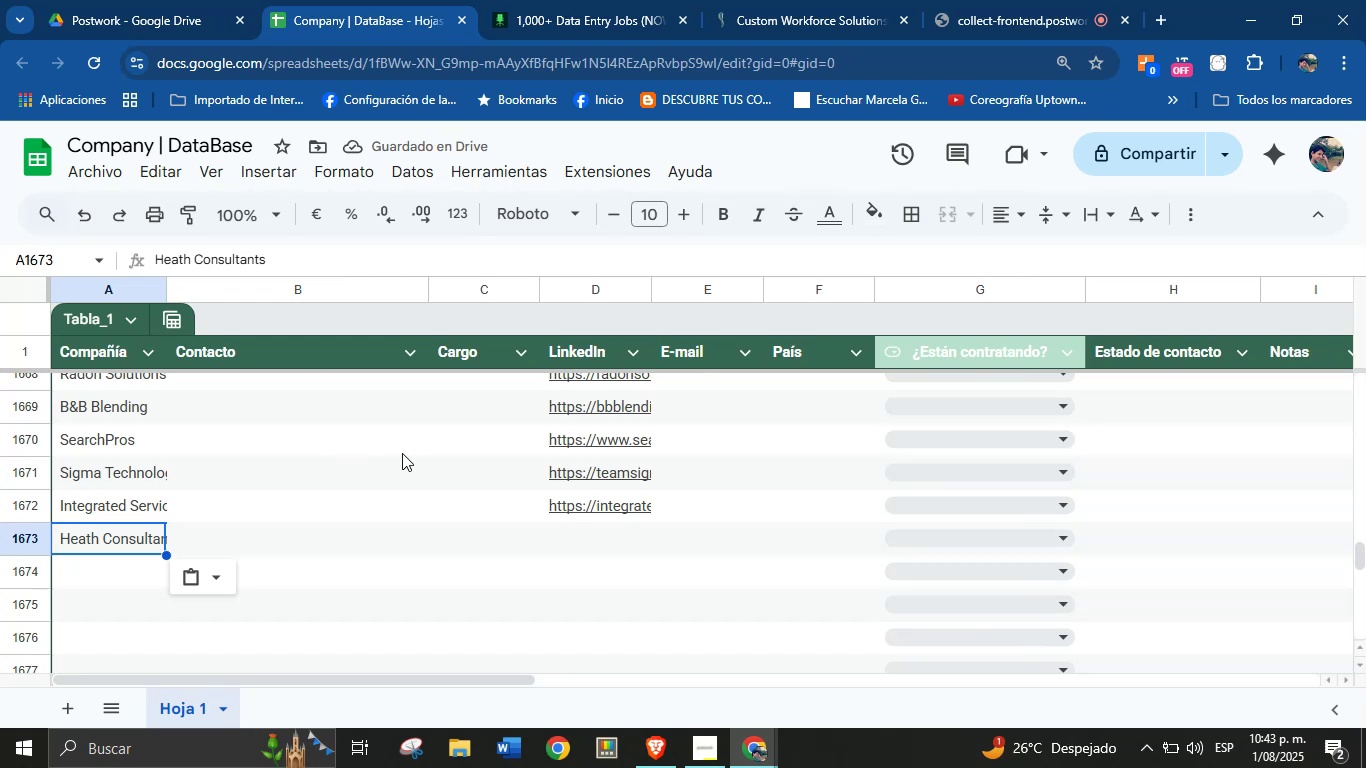 
wait(5.82)
 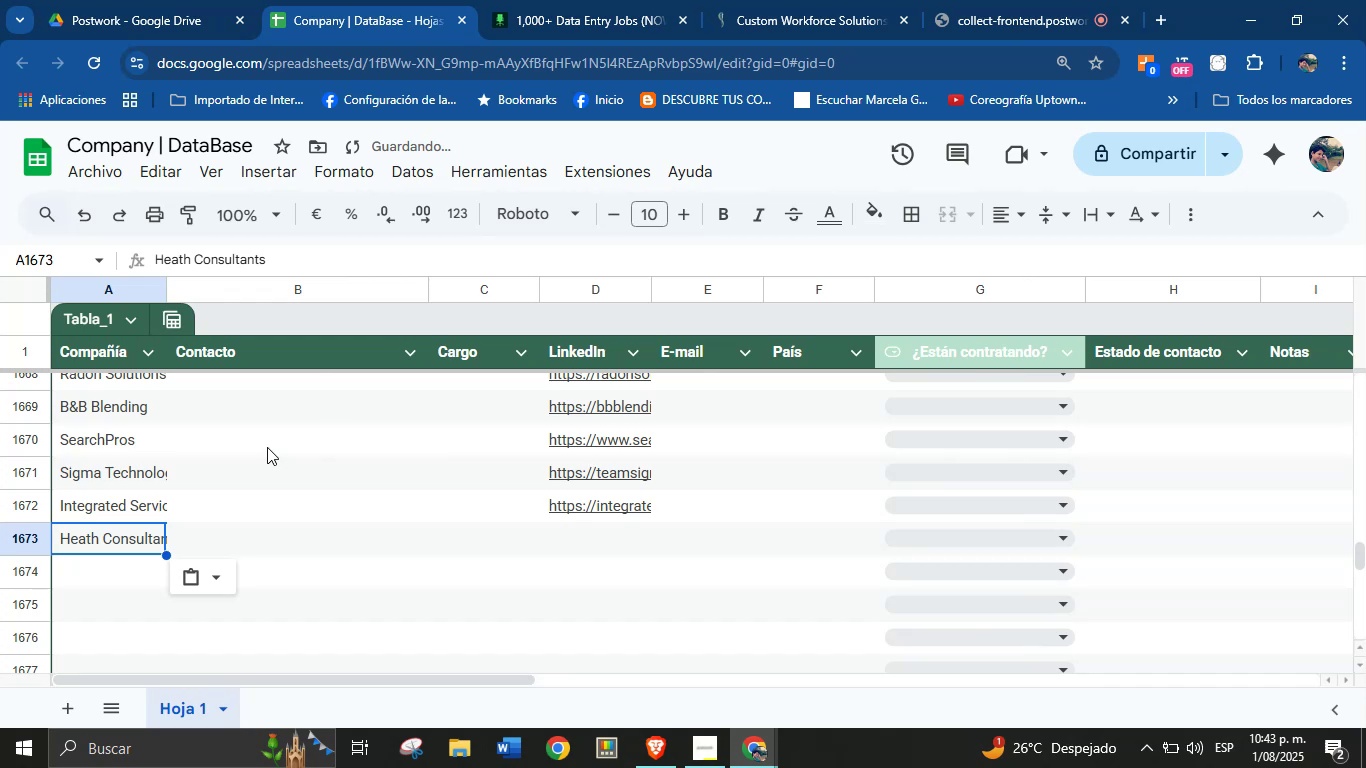 
left_click([569, 533])
 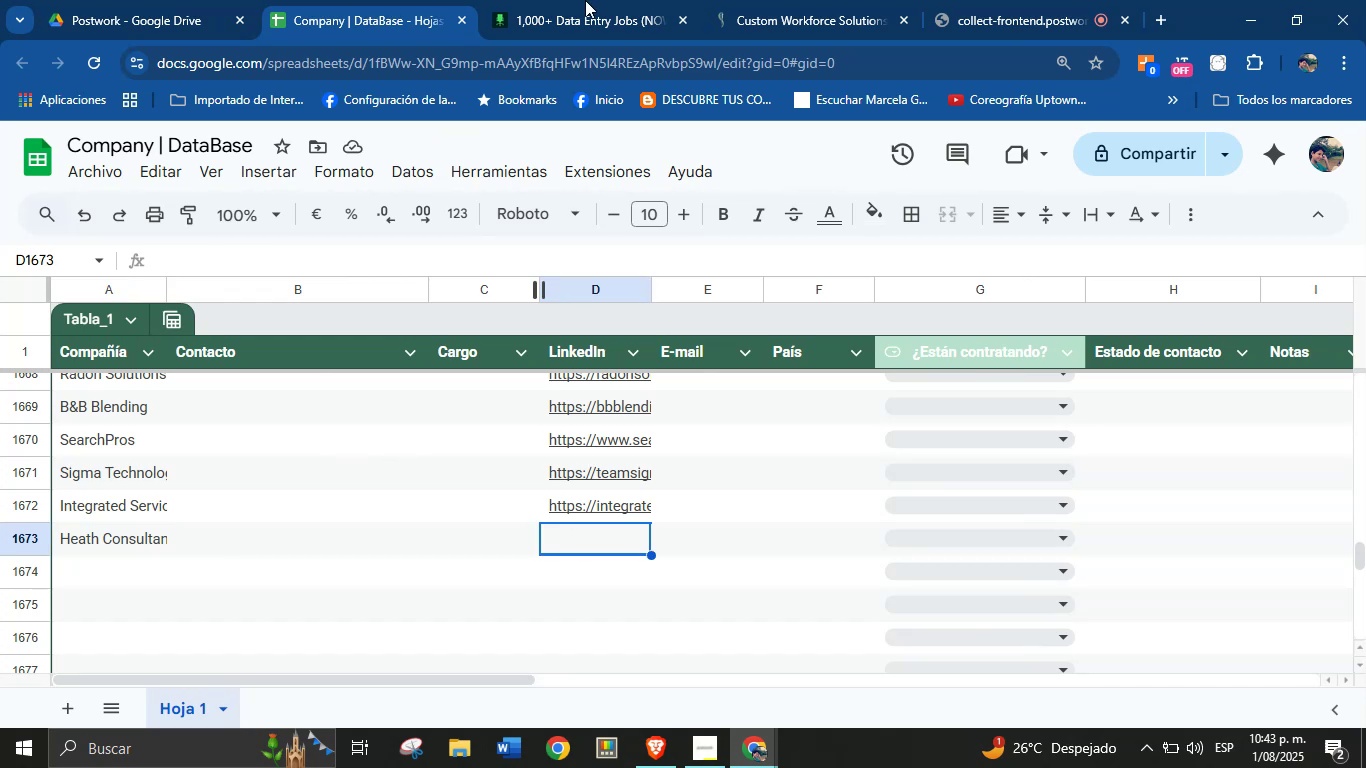 
left_click([594, 0])
 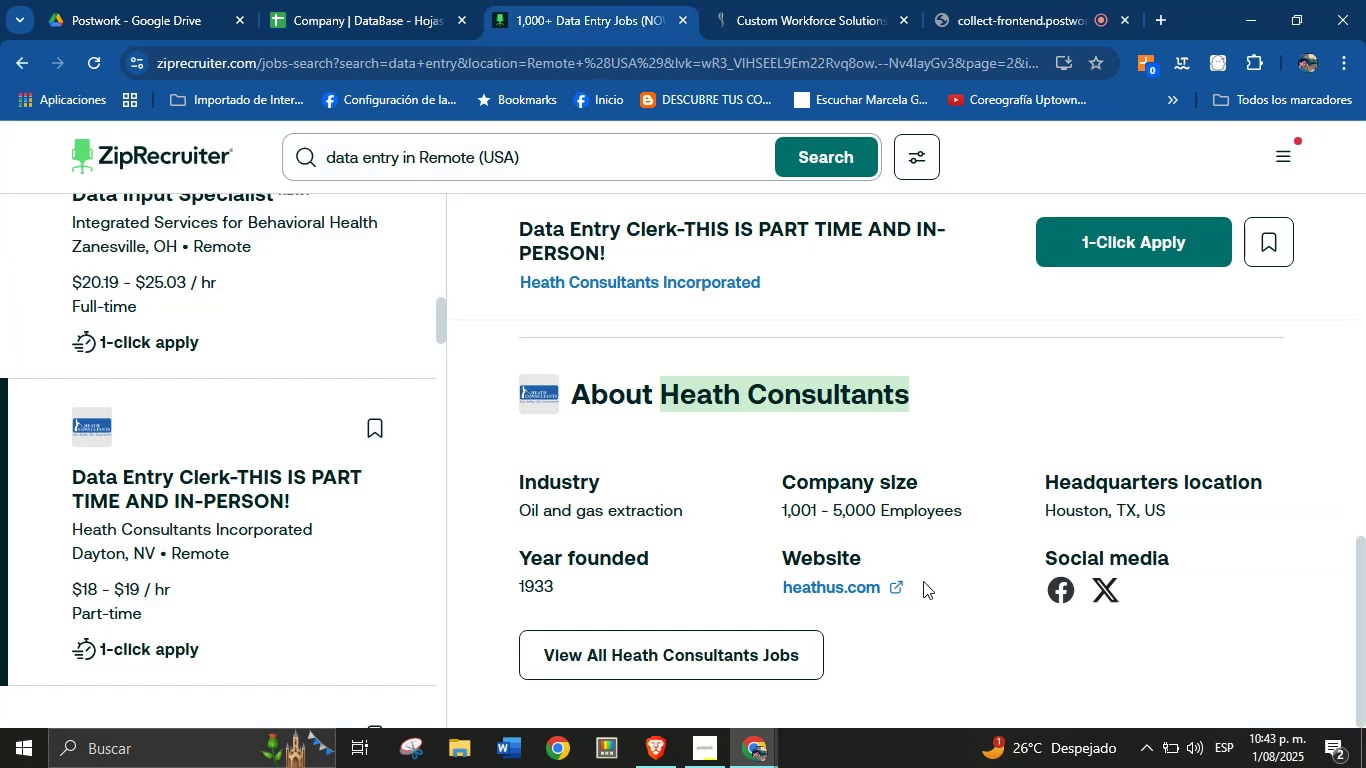 
right_click([881, 595])
 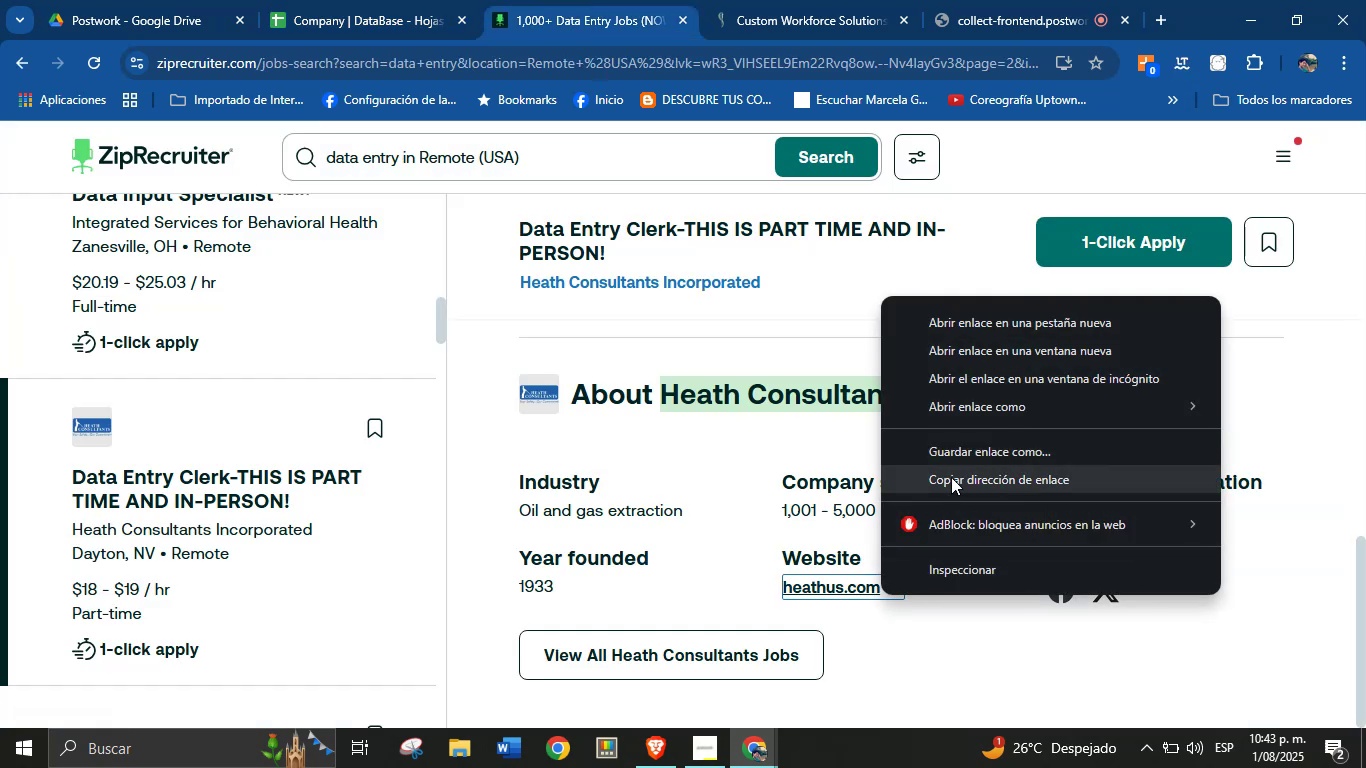 
left_click([951, 477])
 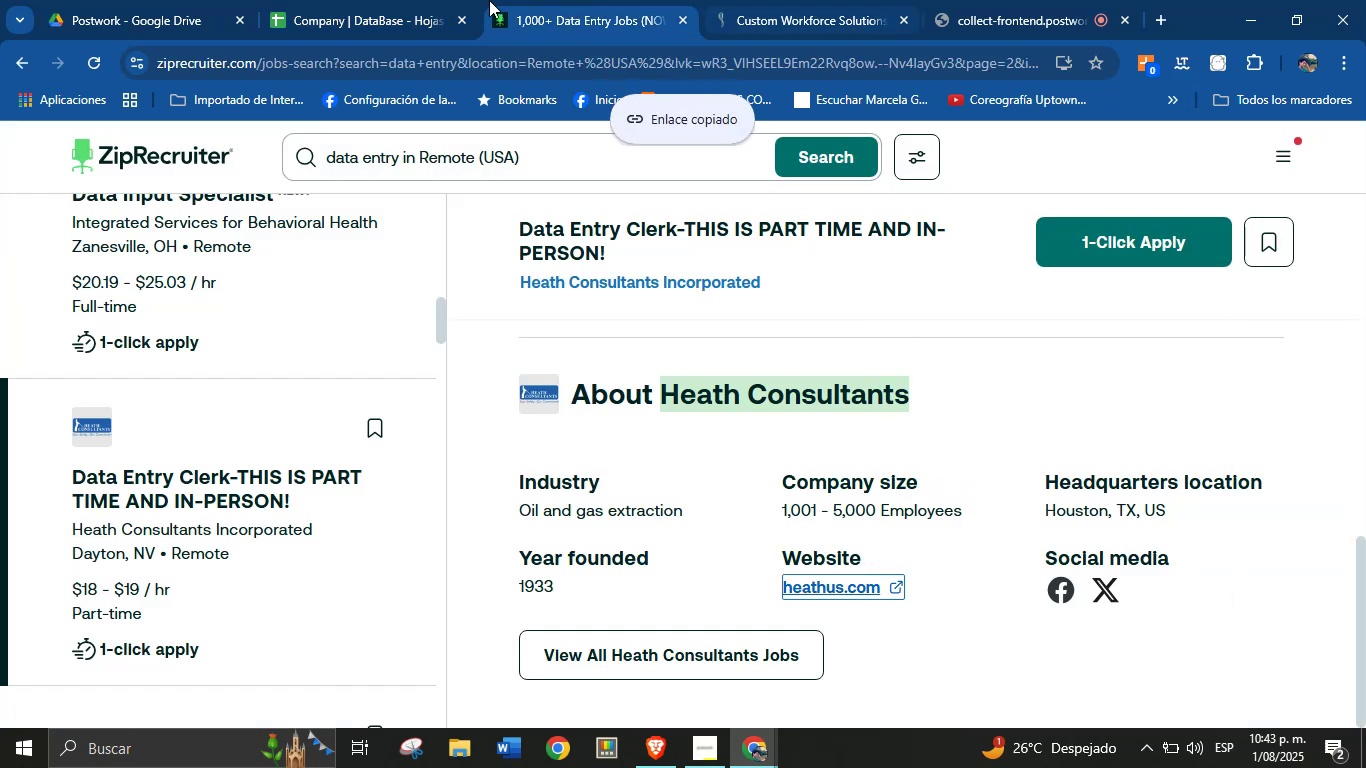 
left_click([419, 0])
 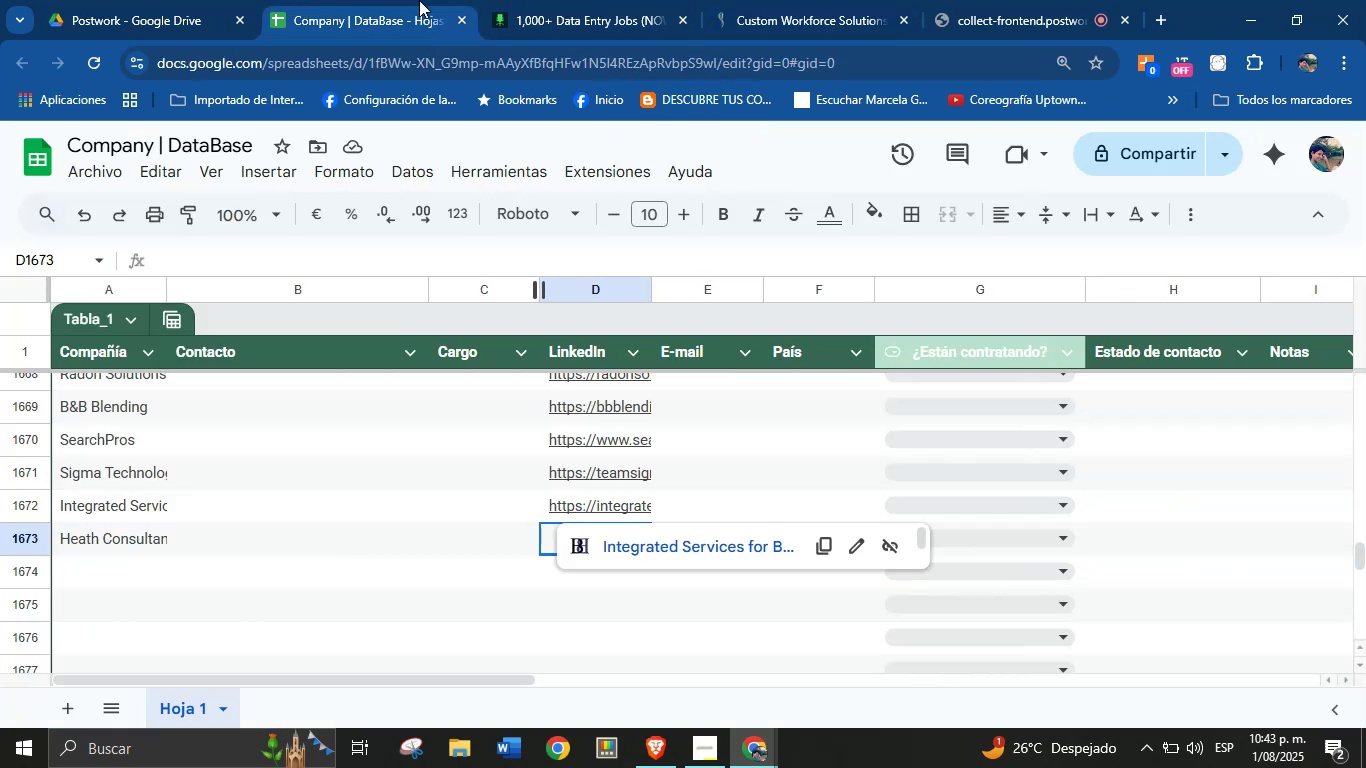 
key(Control+V)
 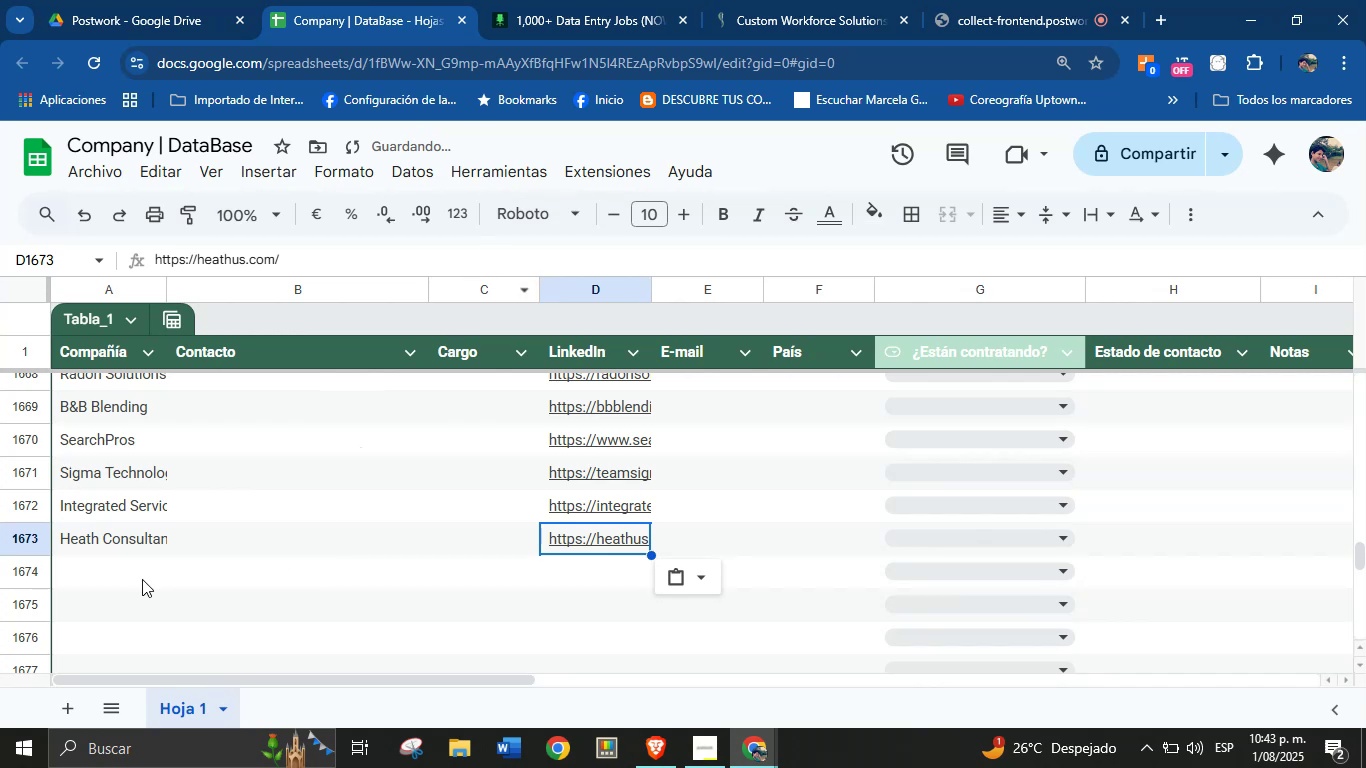 
left_click([125, 578])
 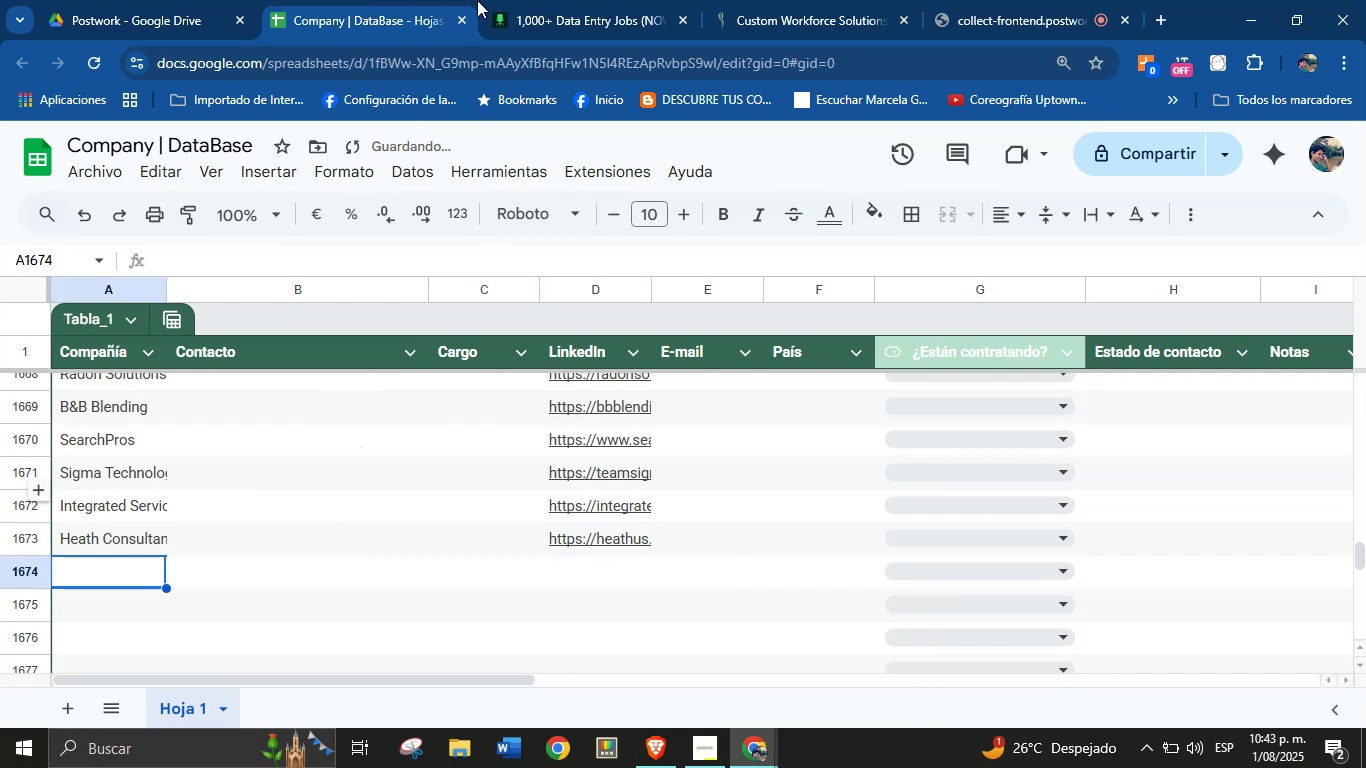 
left_click([592, 0])
 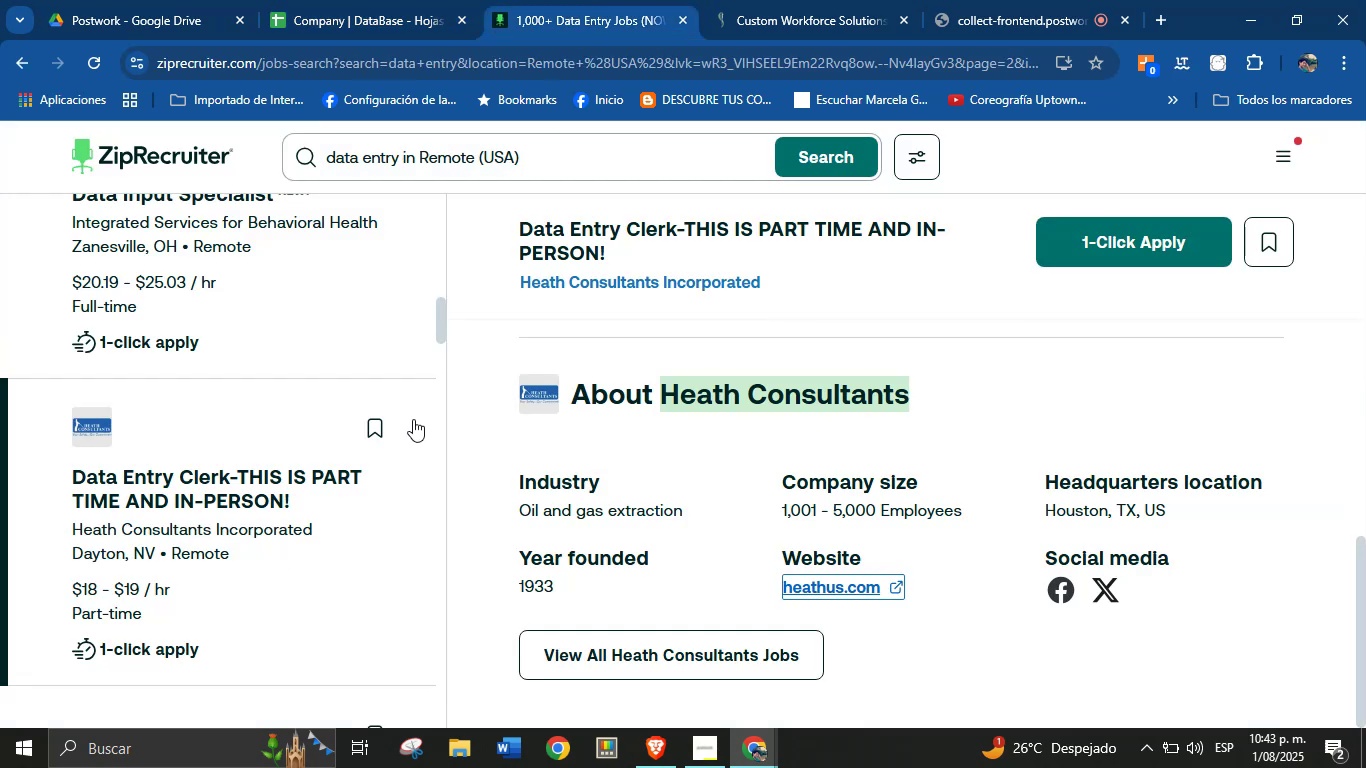 
scroll: coordinate [263, 503], scroll_direction: down, amount: 6.0
 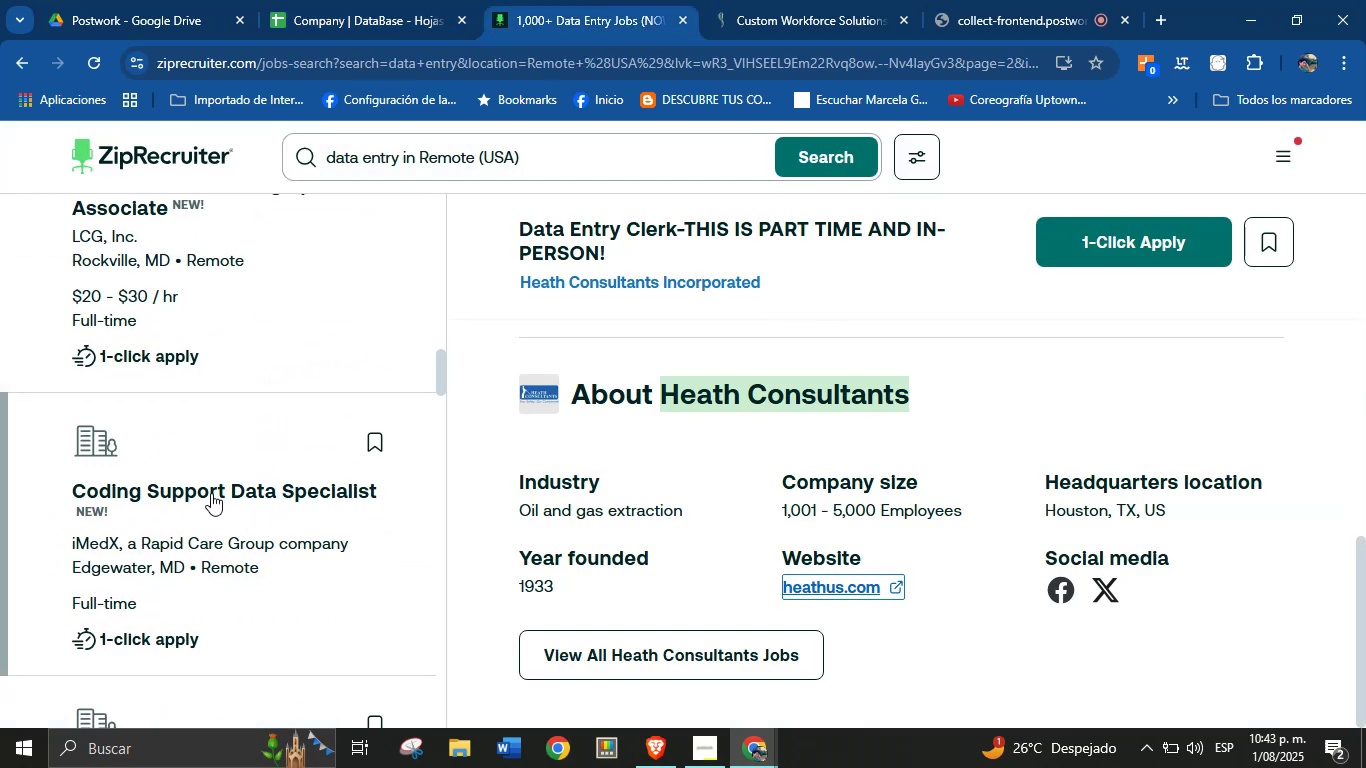 
scroll: coordinate [224, 338], scroll_direction: up, amount: 1.0
 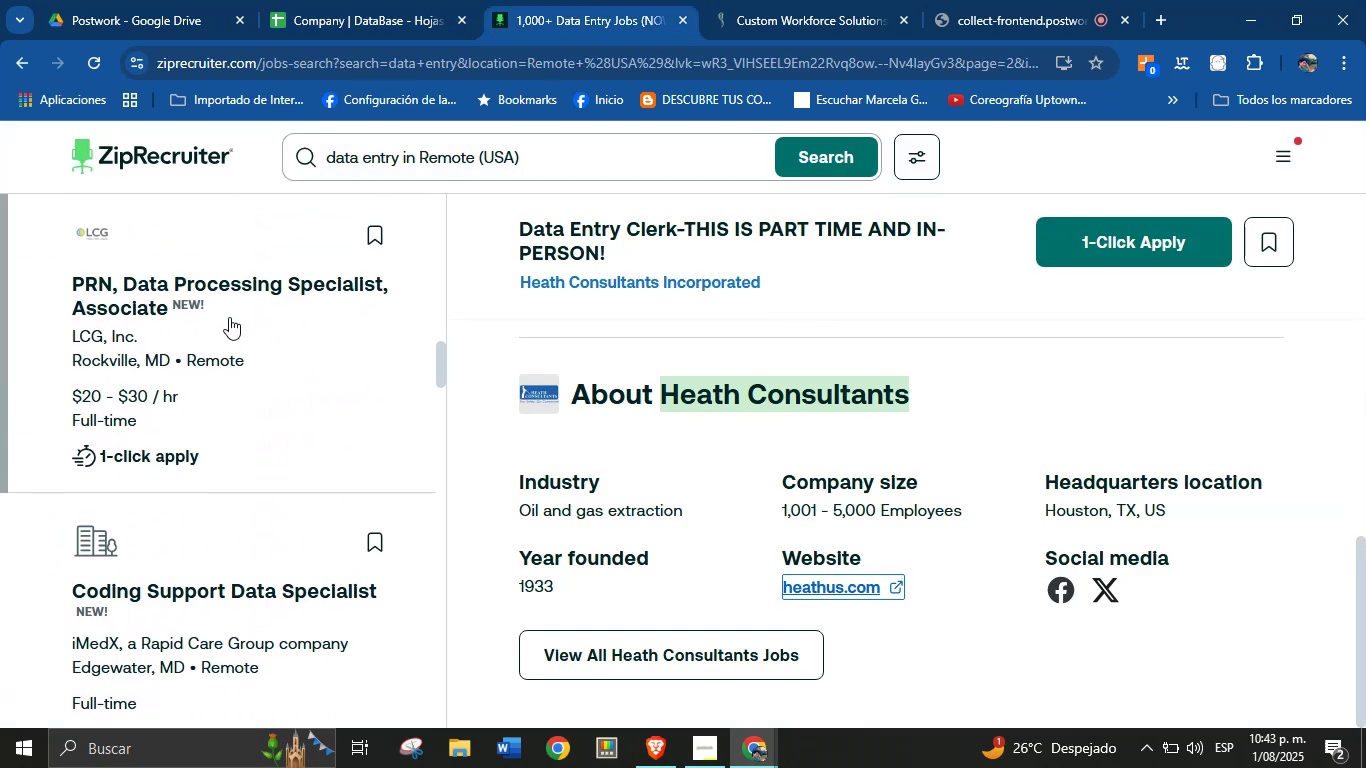 
left_click([227, 319])
 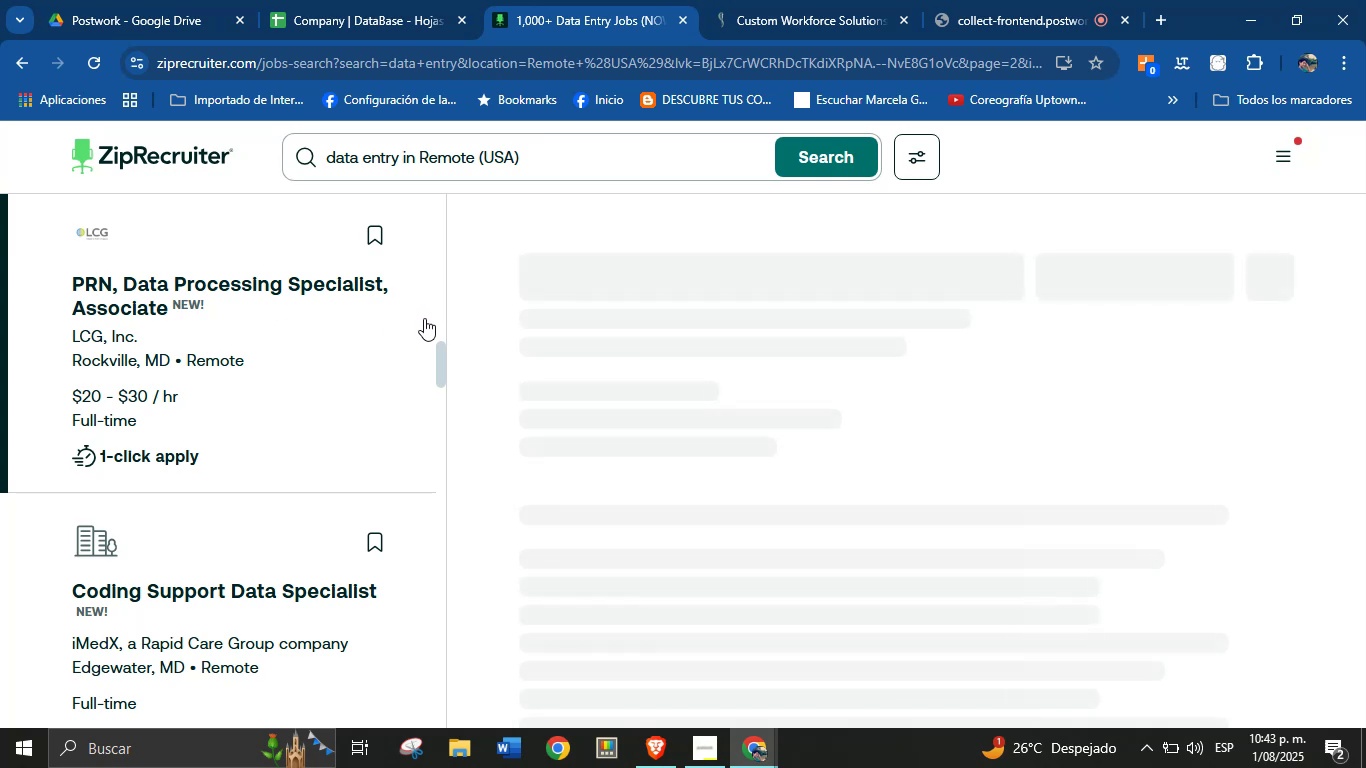 
scroll: coordinate [687, 385], scroll_direction: down, amount: 24.0
 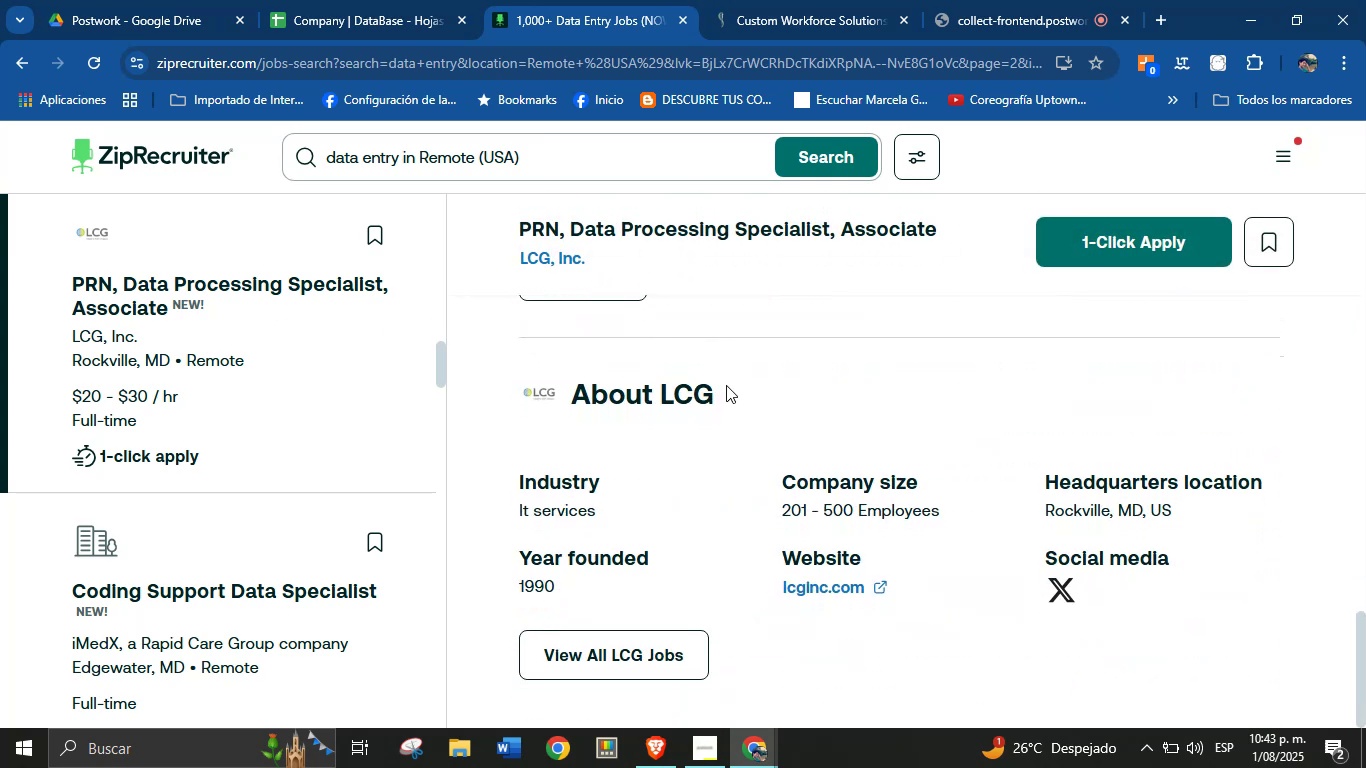 
left_click_drag(start_coordinate=[719, 396], to_coordinate=[664, 397])
 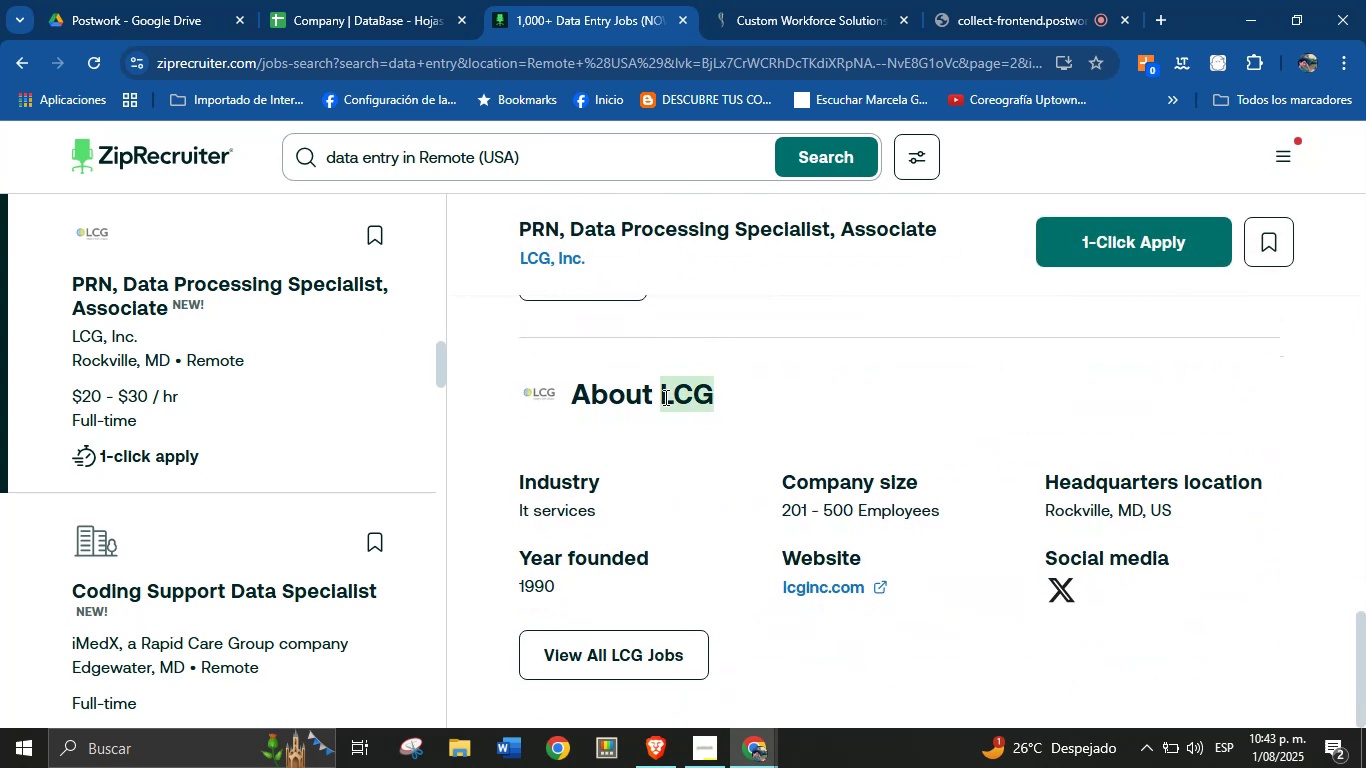 
key(Control+C)
 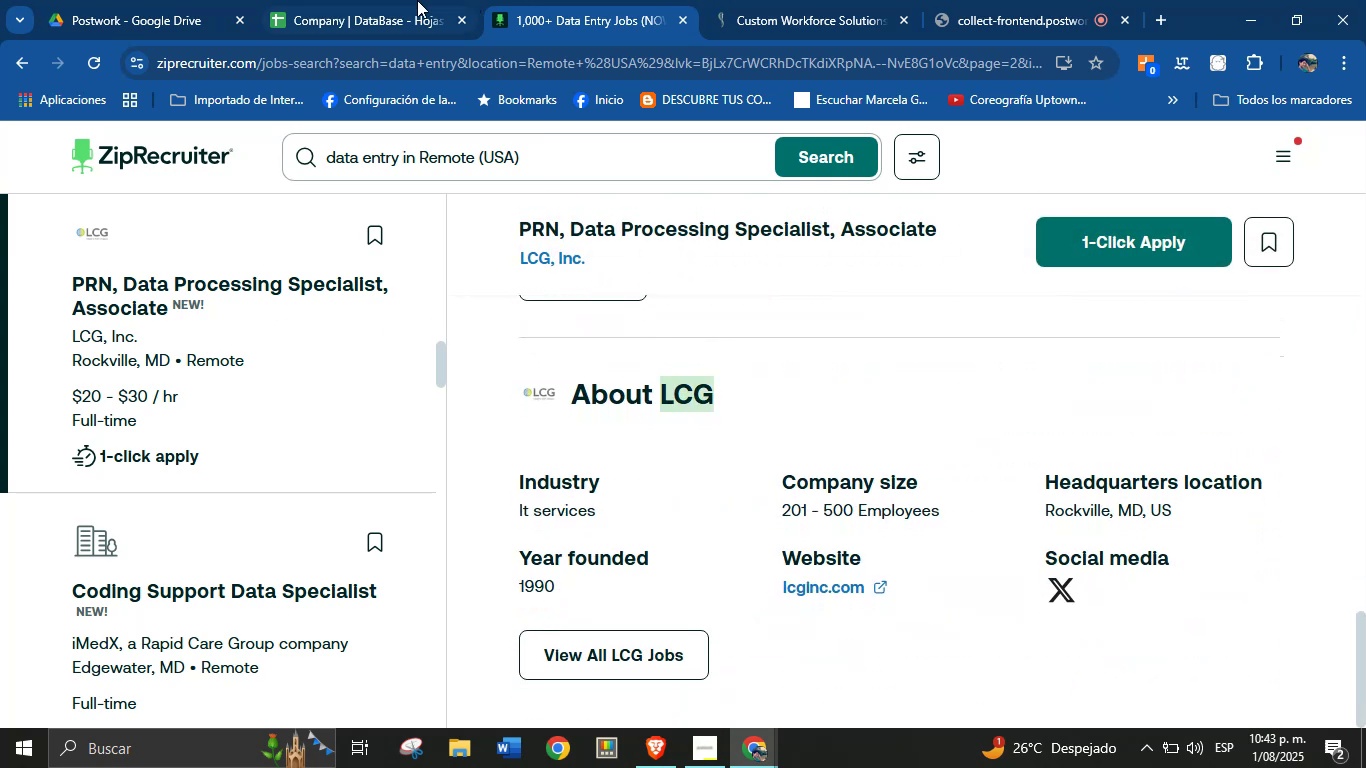 
left_click([400, 0])
 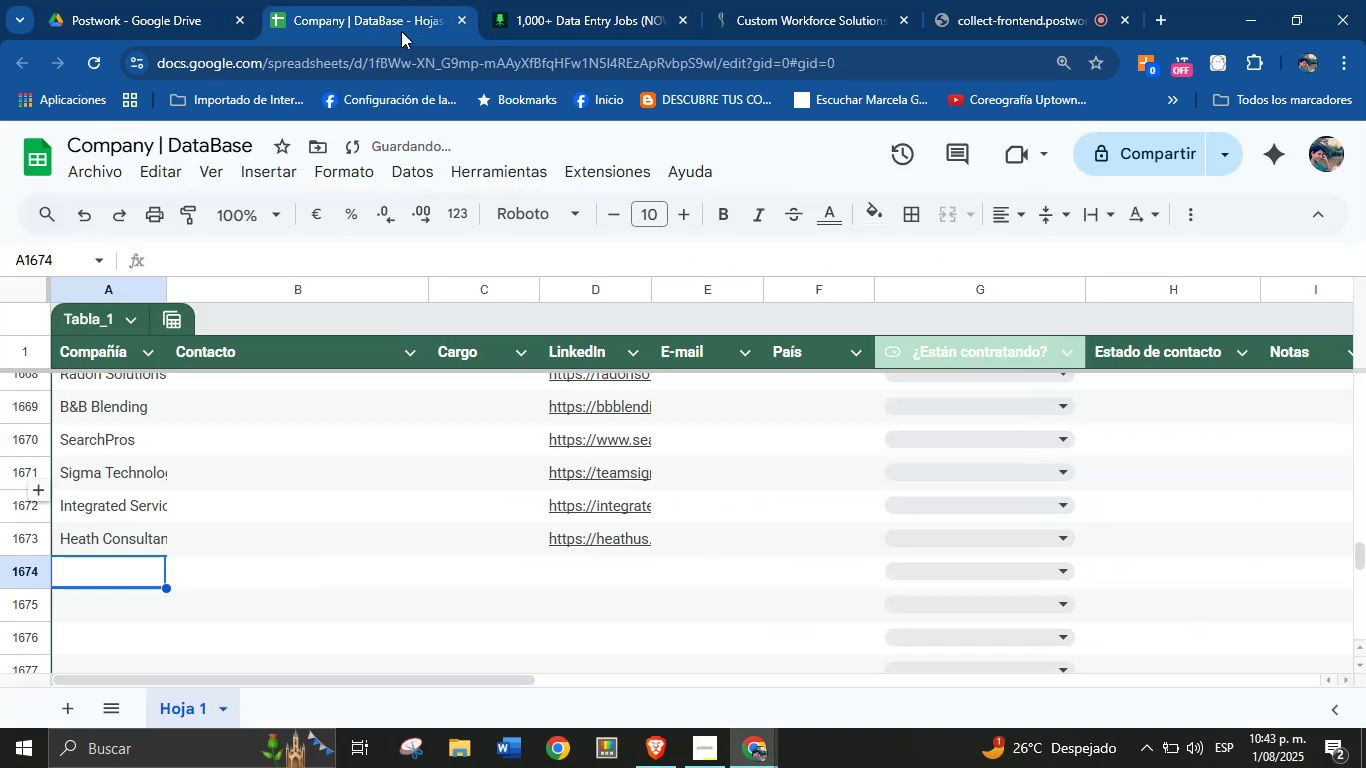 
key(Control+V)
 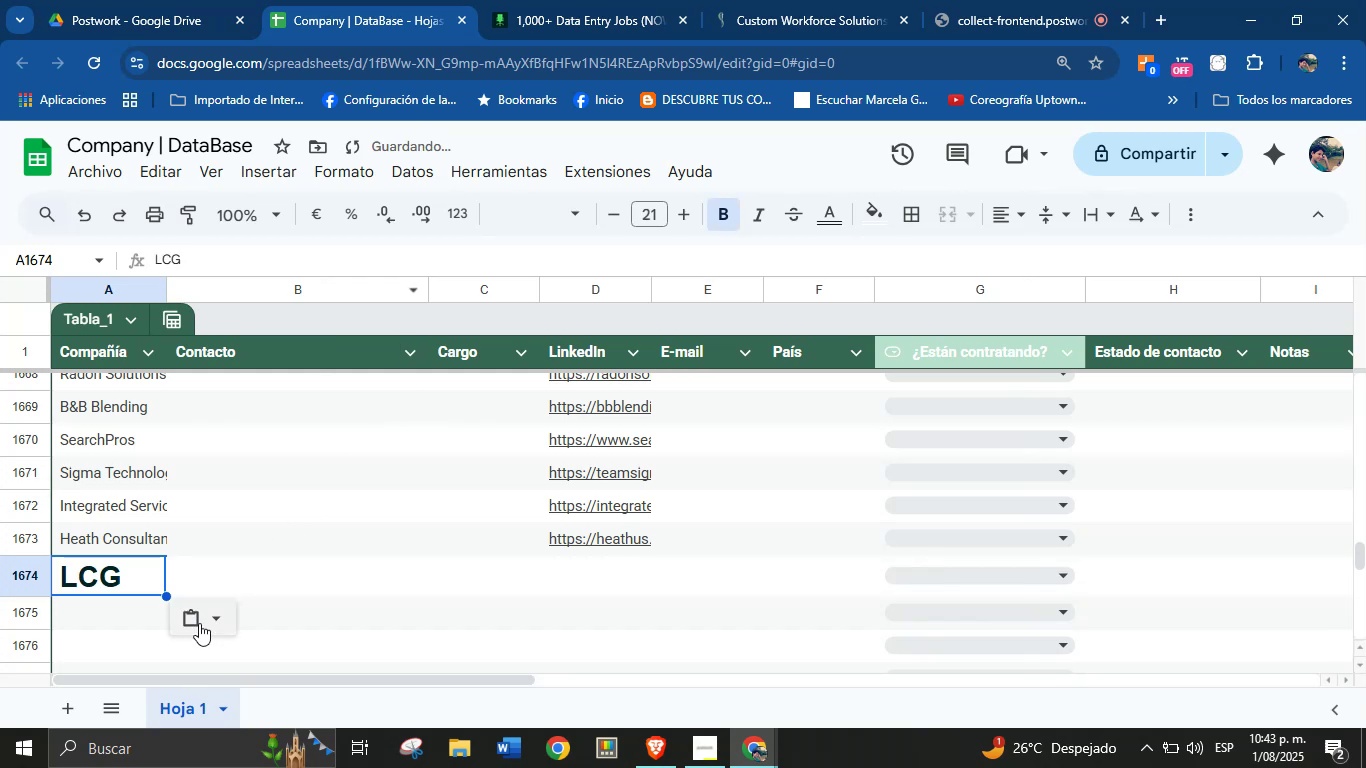 
left_click([219, 616])
 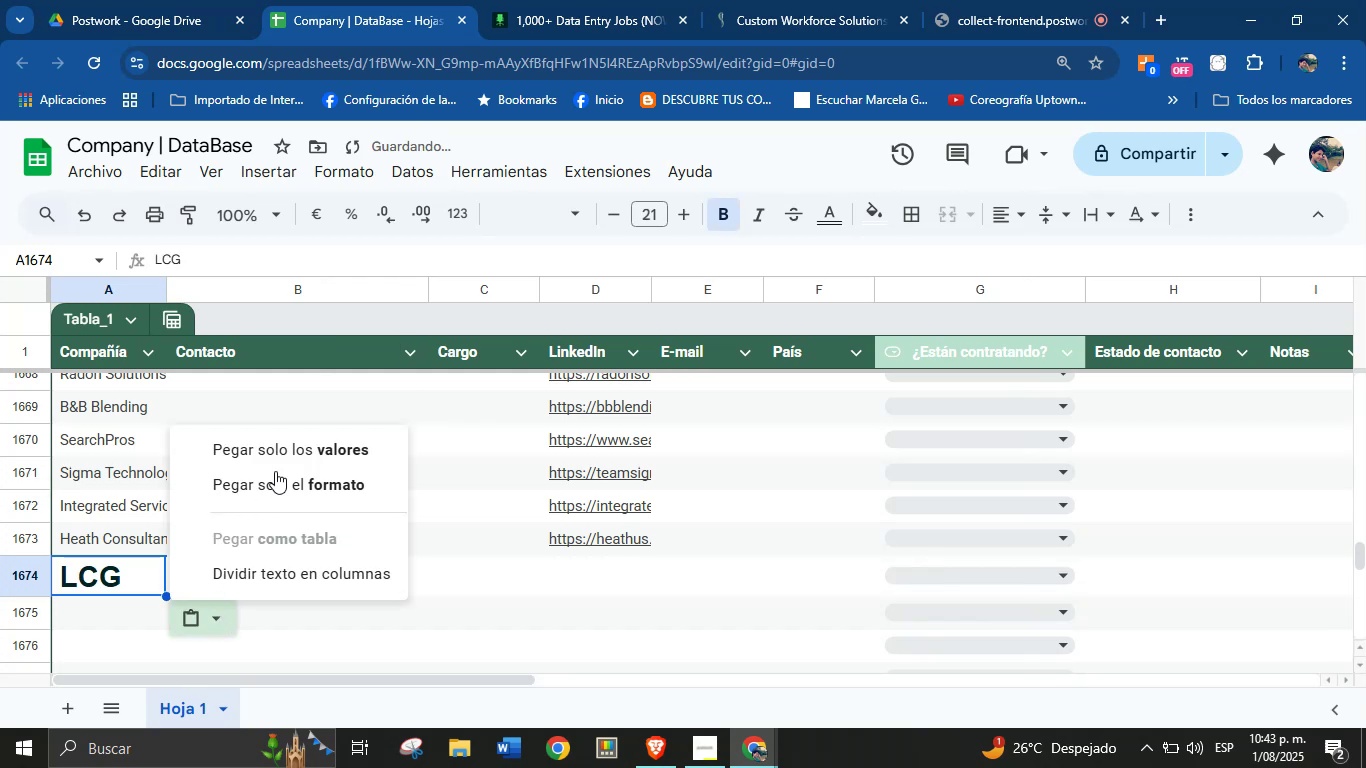 
left_click([289, 447])
 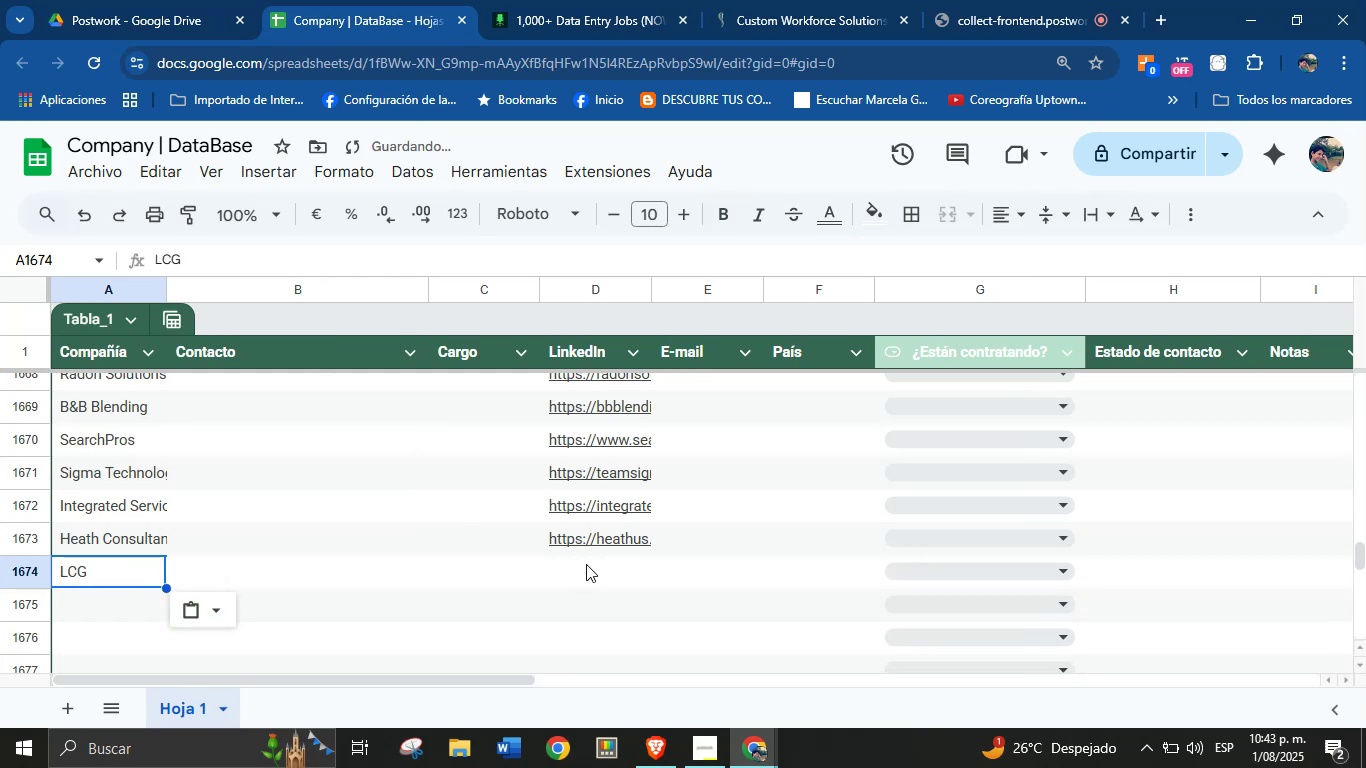 
left_click([590, 576])
 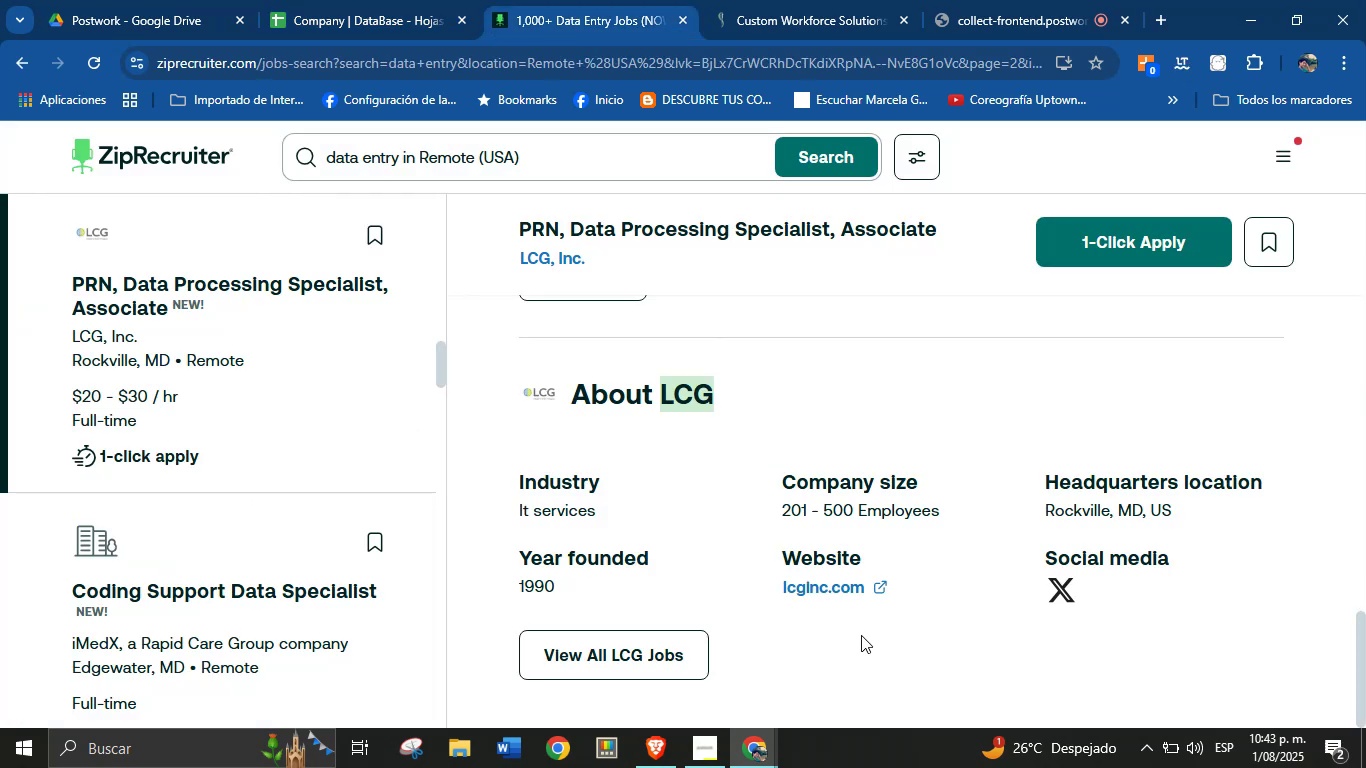 
right_click([881, 587])
 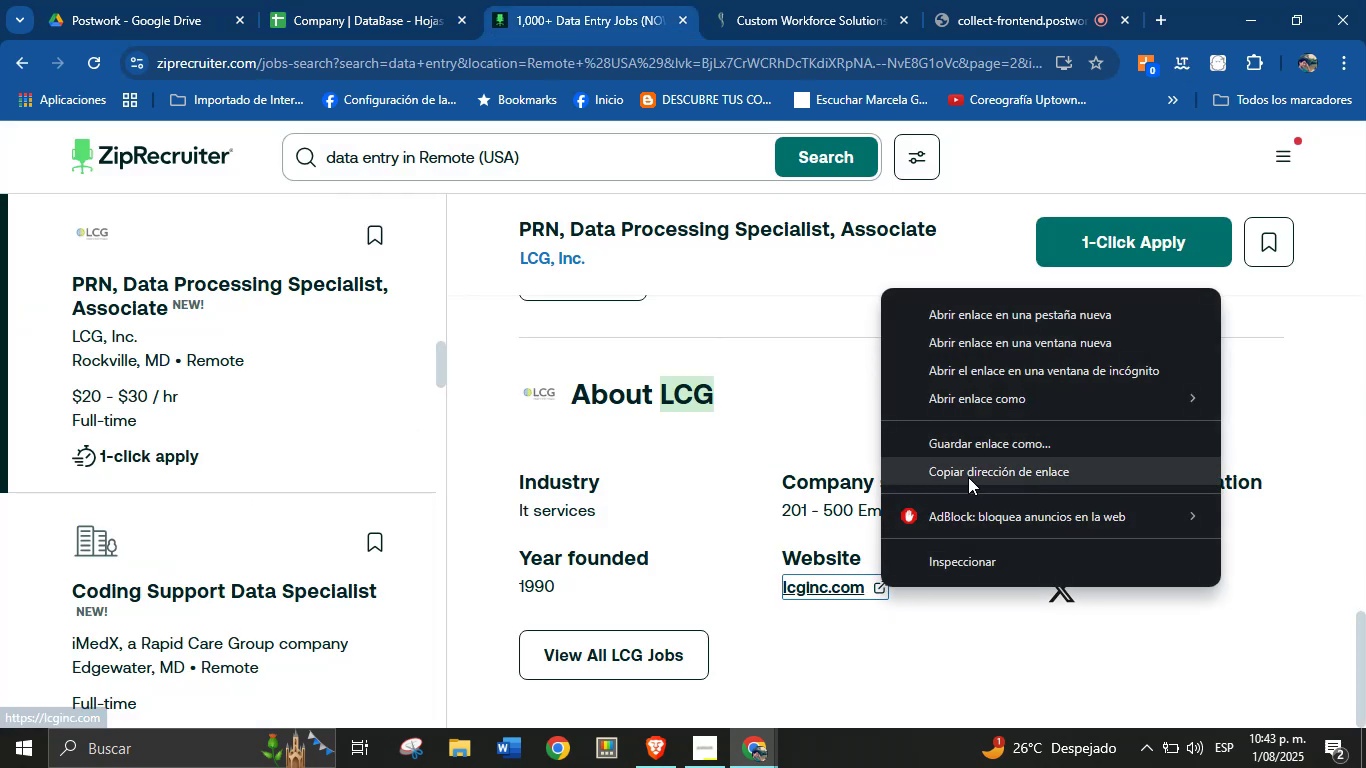 
left_click([977, 467])
 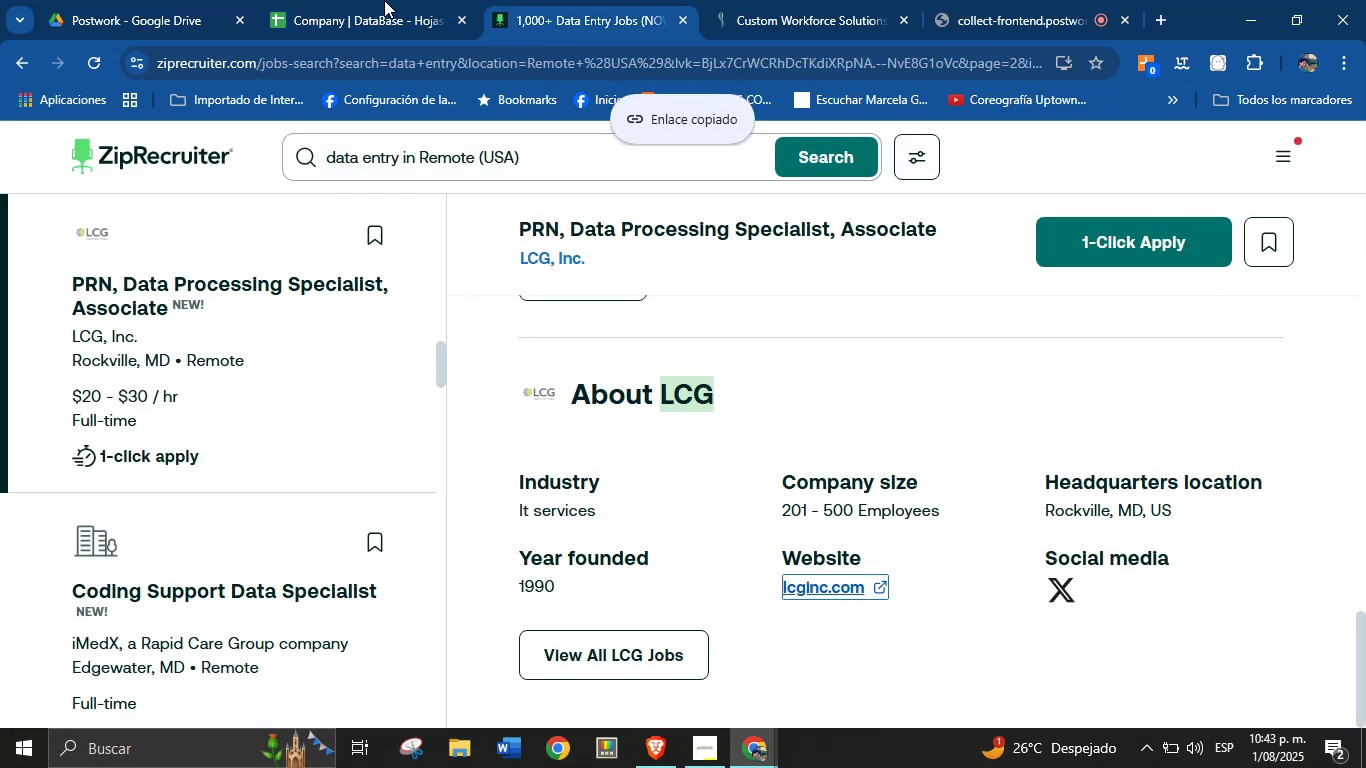 
left_click([372, 0])
 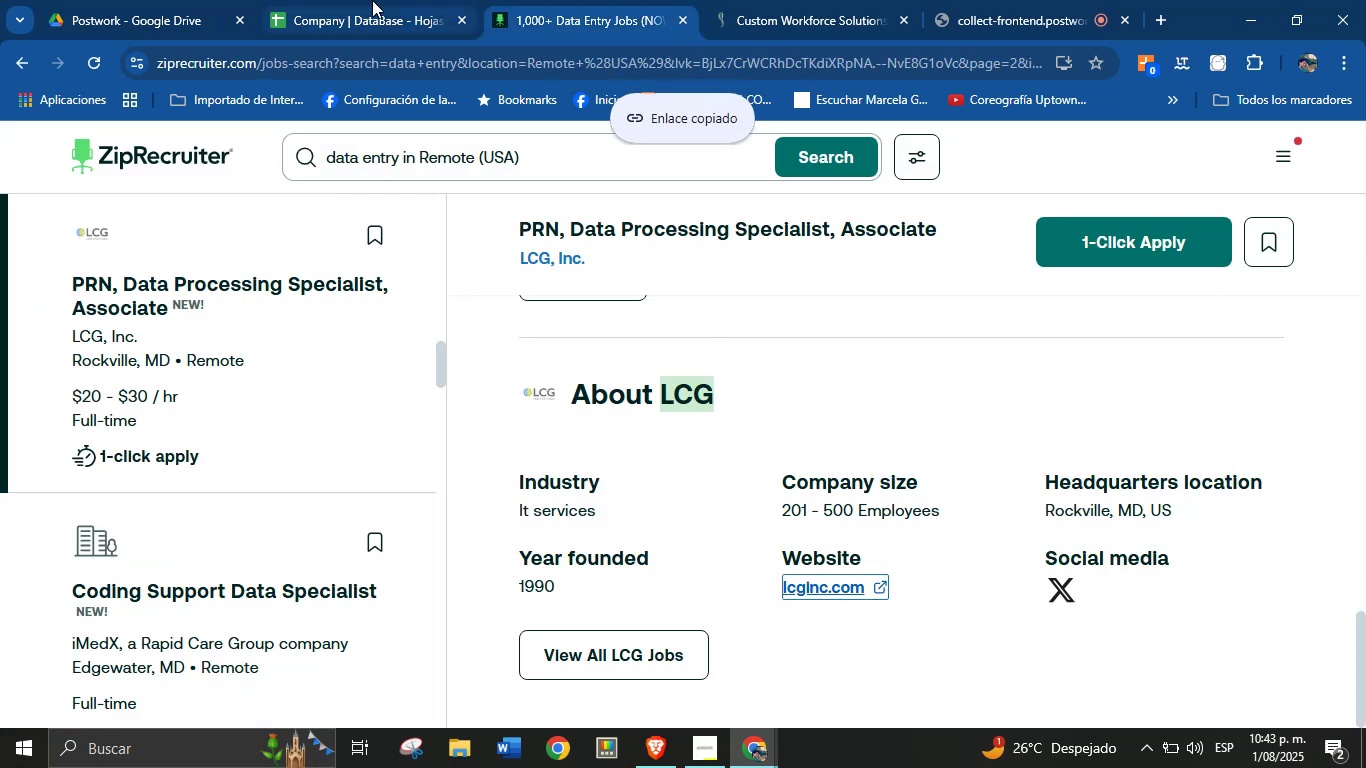 
key(Control+V)
 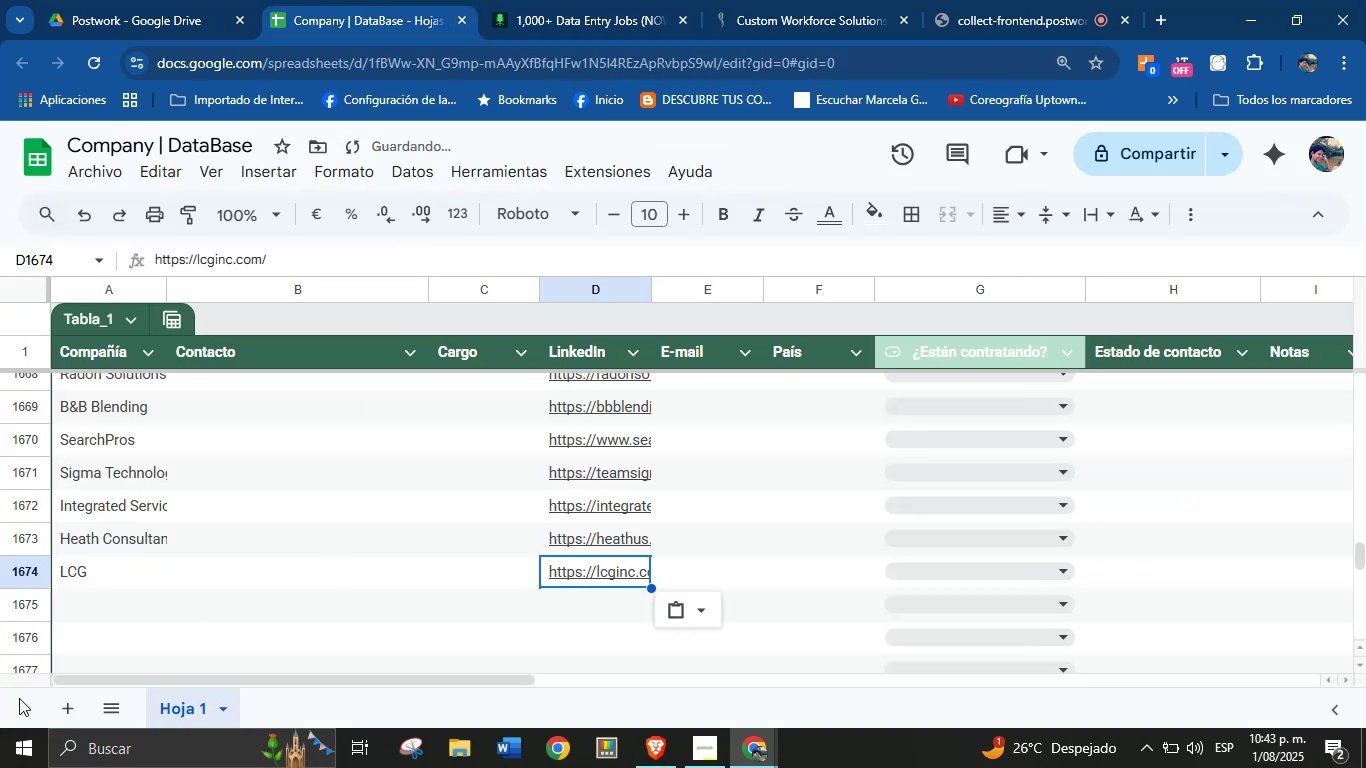 
left_click([131, 613])
 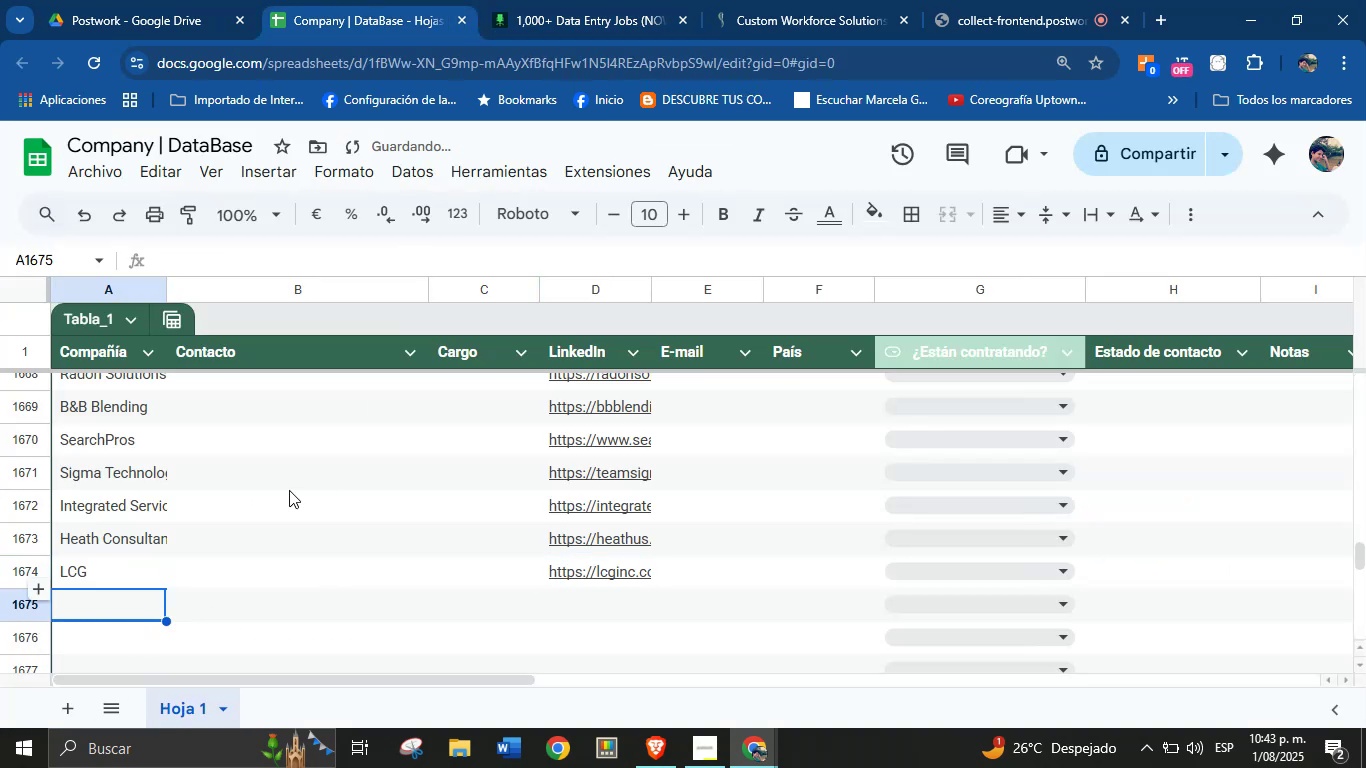 
scroll: coordinate [386, 496], scroll_direction: down, amount: 1.0
 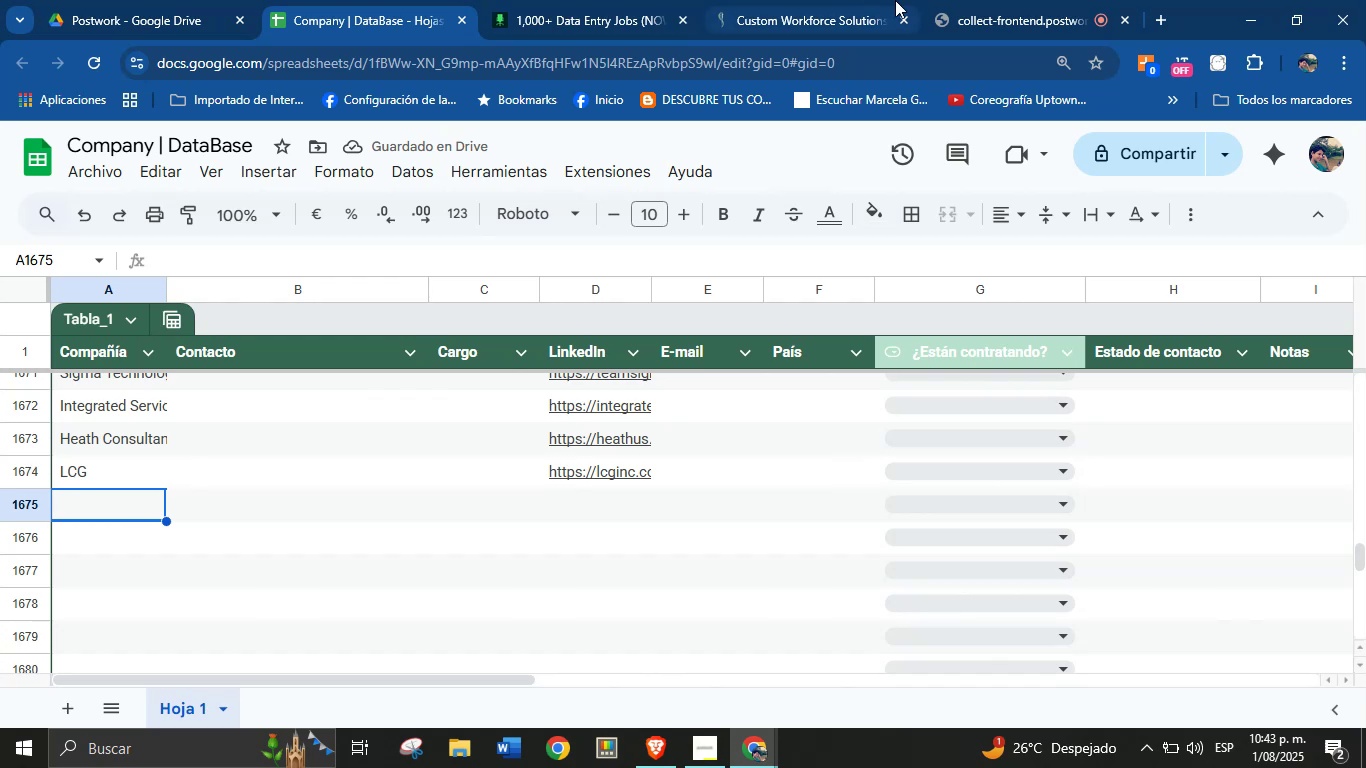 
double_click([963, 0])
 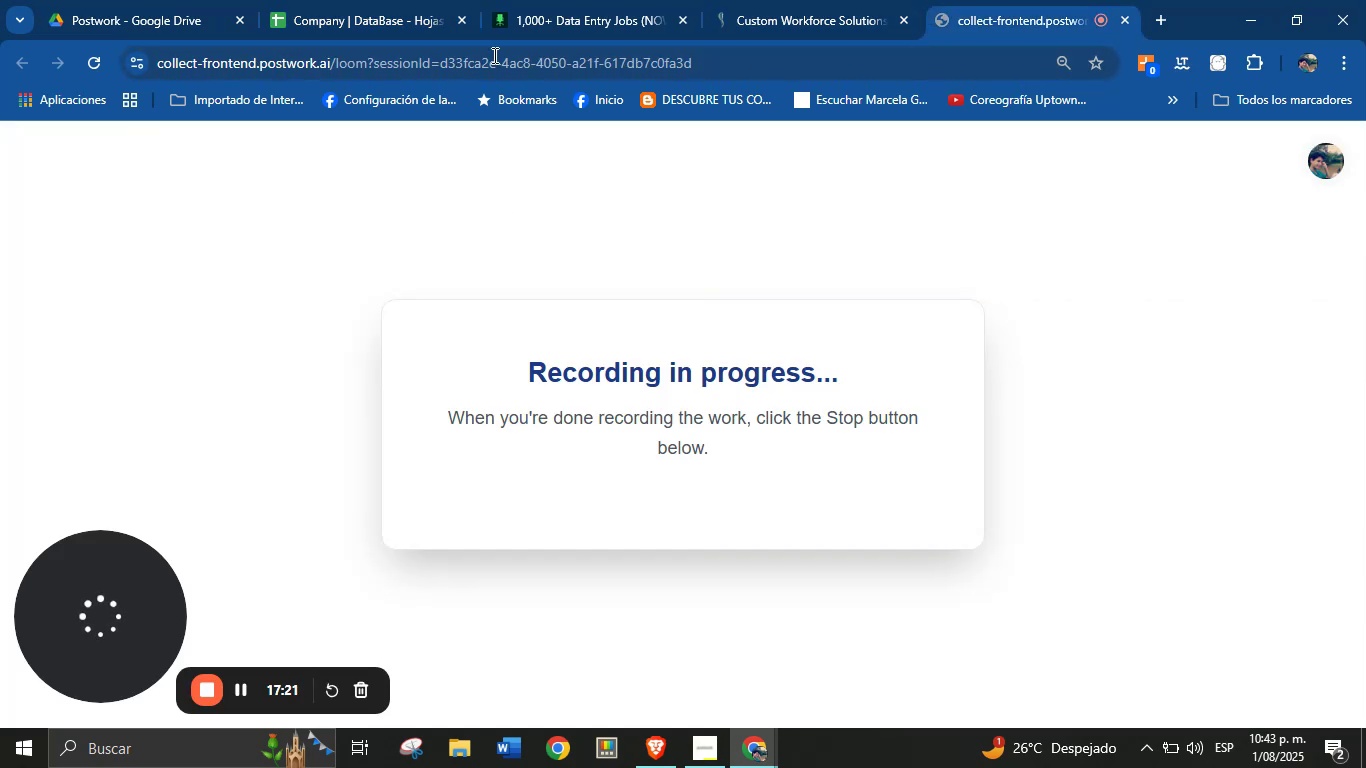 
left_click([616, 0])
 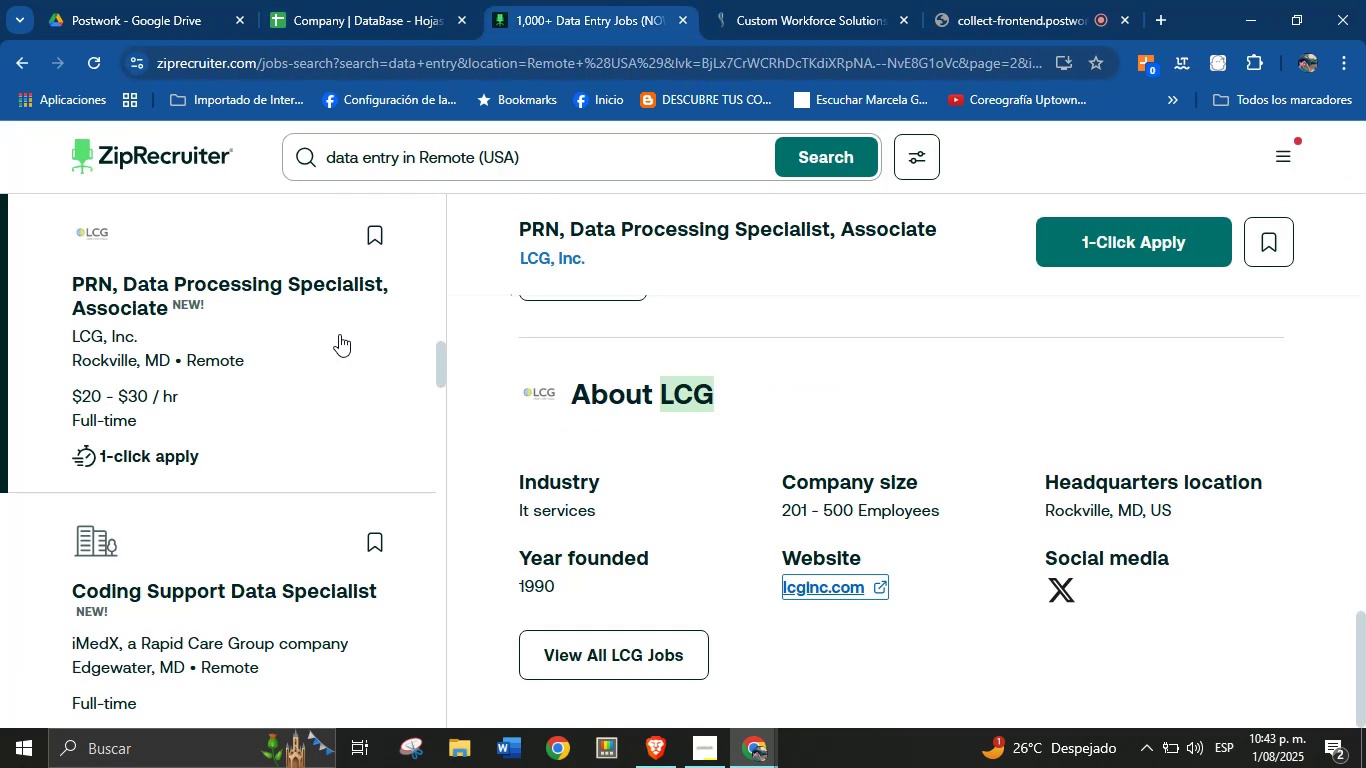 
scroll: coordinate [276, 355], scroll_direction: down, amount: 1.0
 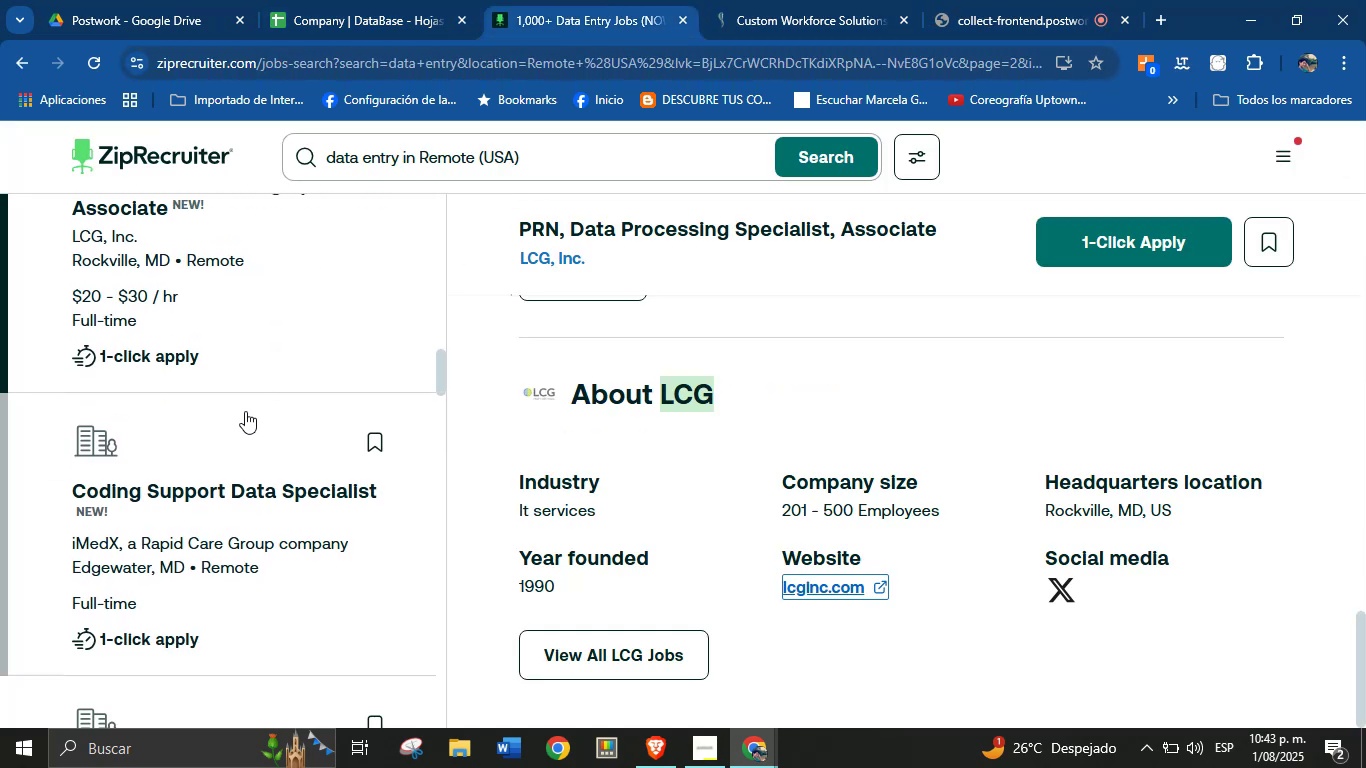 
left_click([189, 488])
 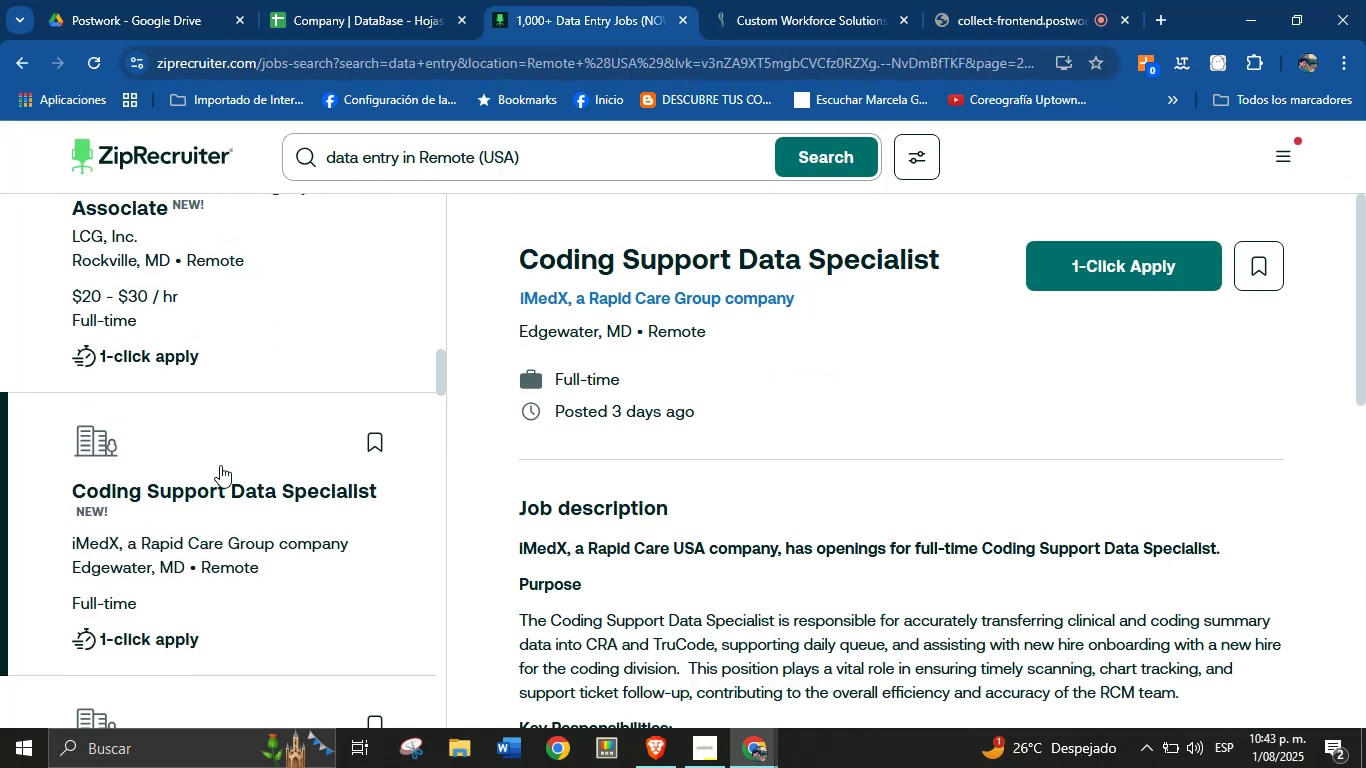 
scroll: coordinate [698, 460], scroll_direction: up, amount: 1.0
 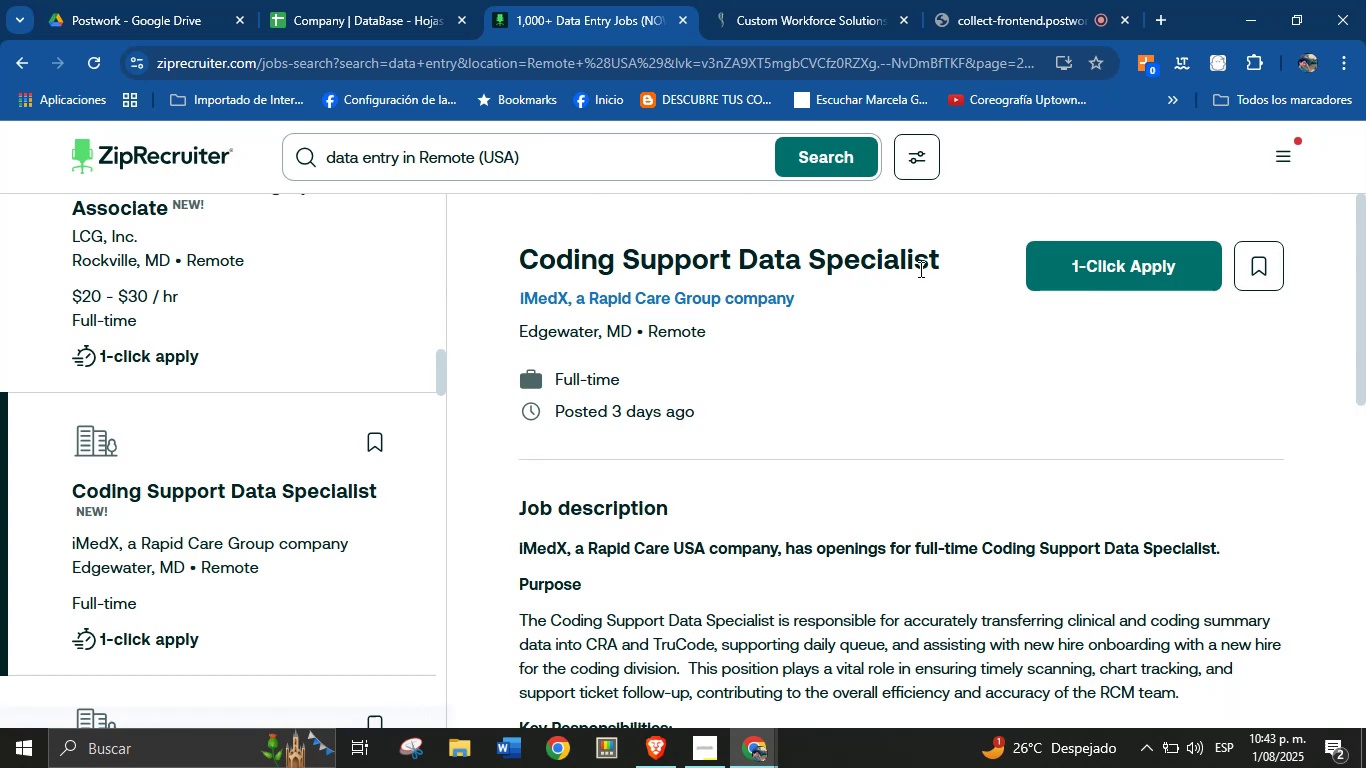 
scroll: coordinate [816, 461], scroll_direction: down, amount: 25.0
 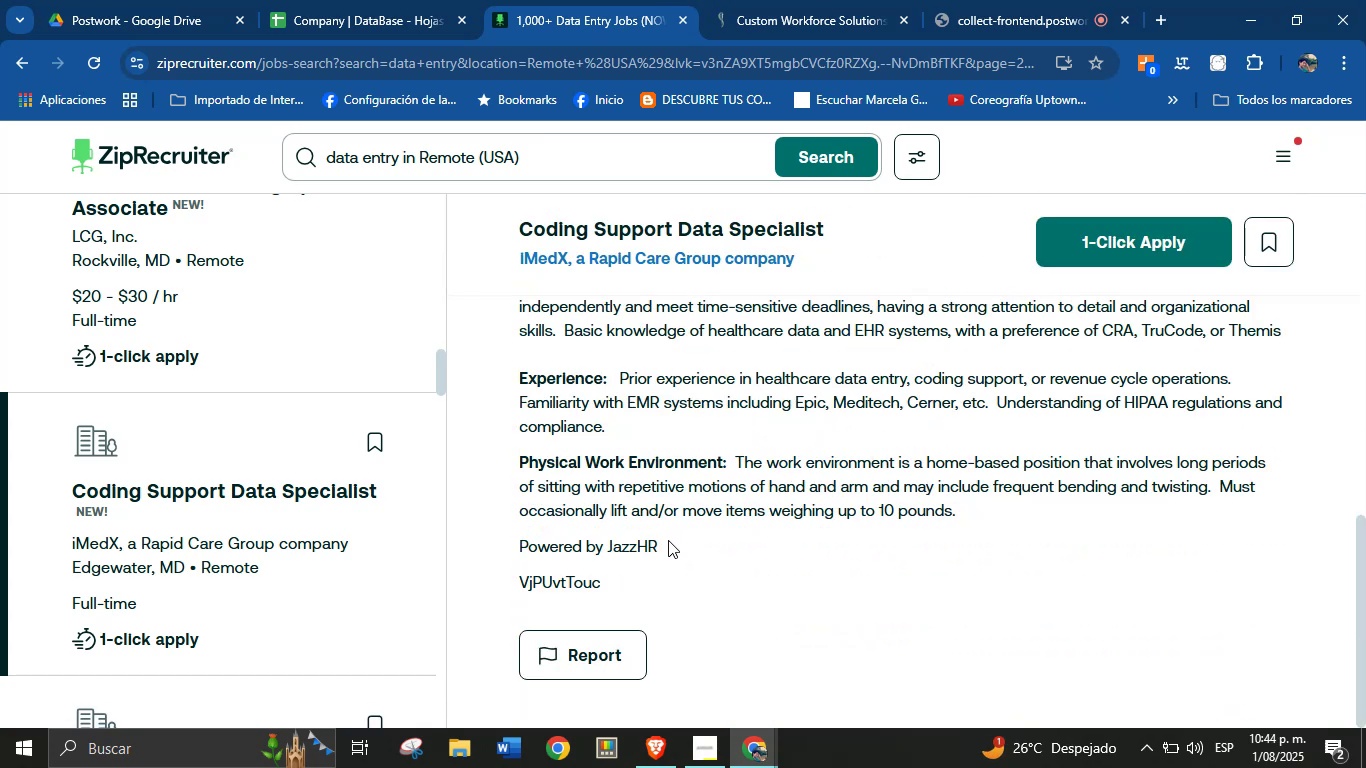 
scroll: coordinate [652, 491], scroll_direction: up, amount: 3.0
 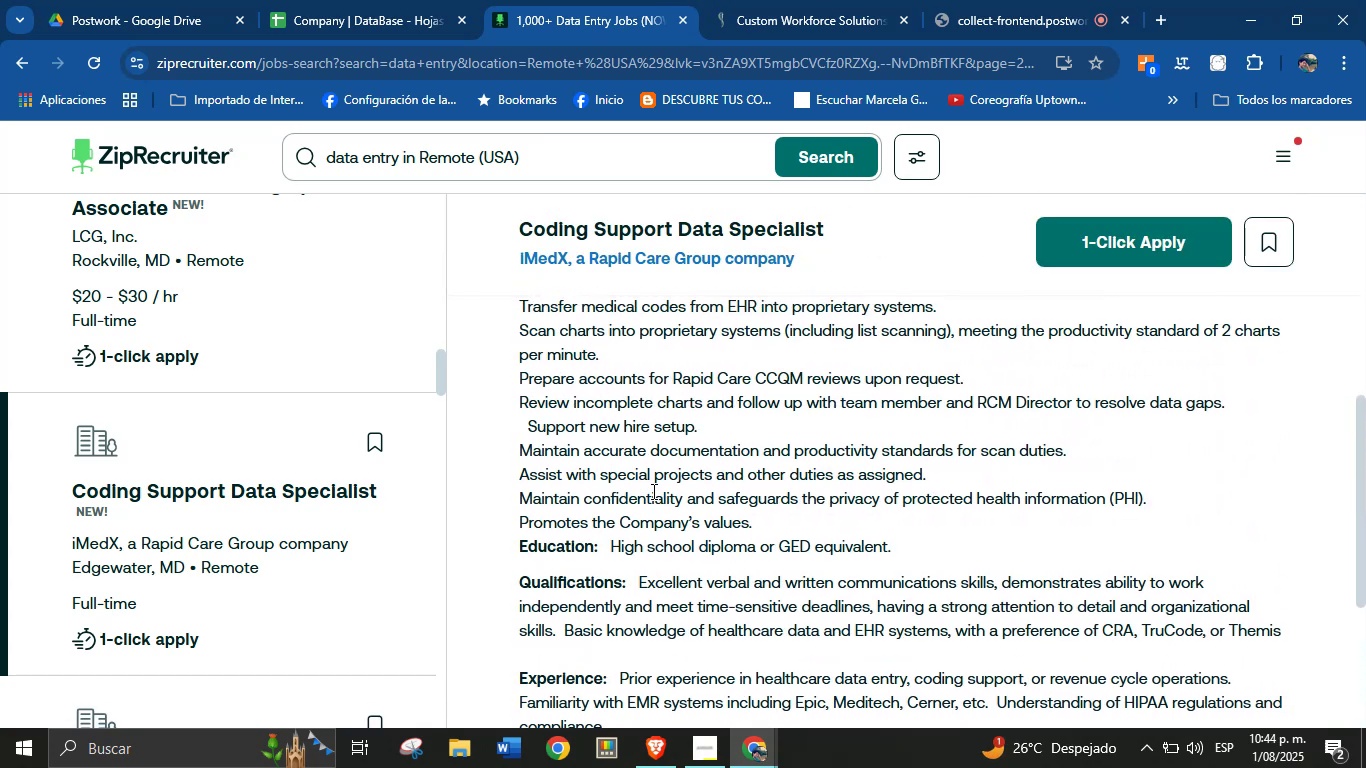 
scroll: coordinate [221, 449], scroll_direction: down, amount: 8.0
 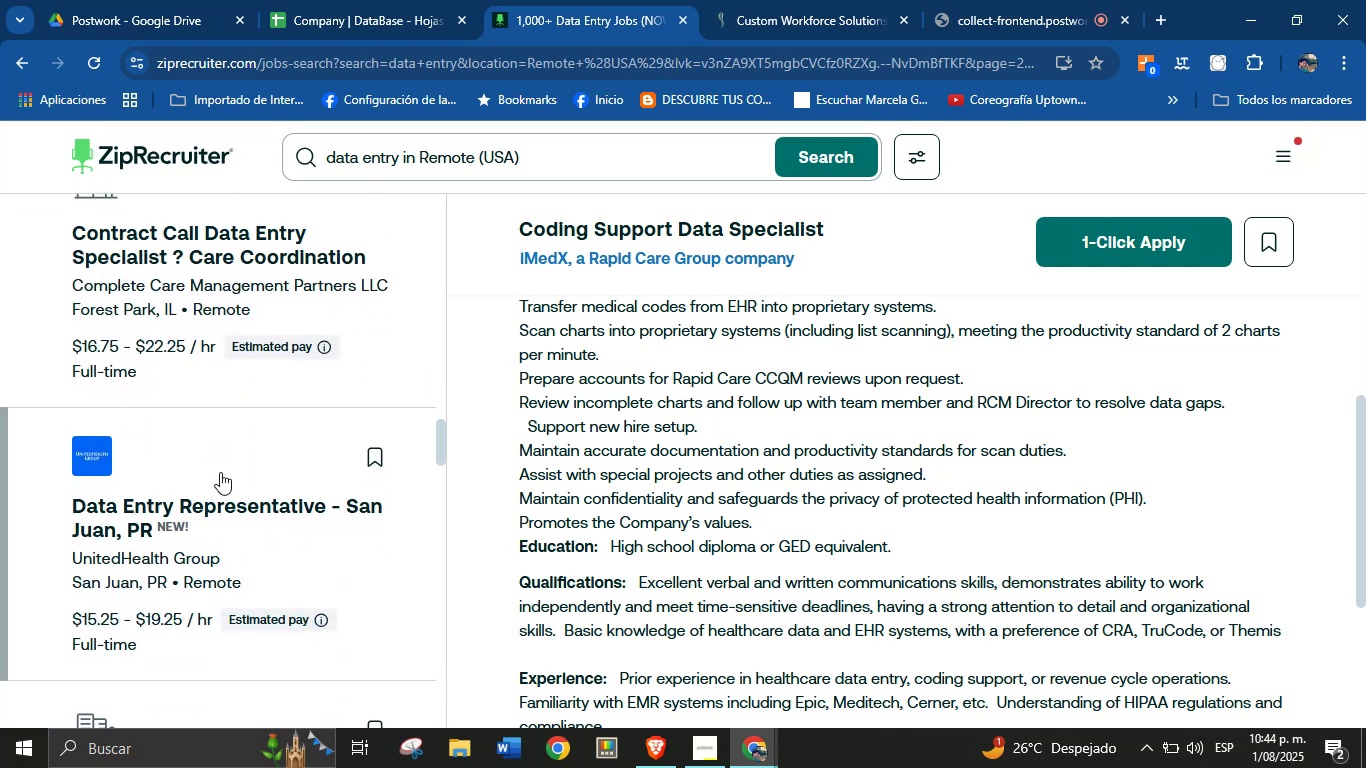 
left_click([213, 492])
 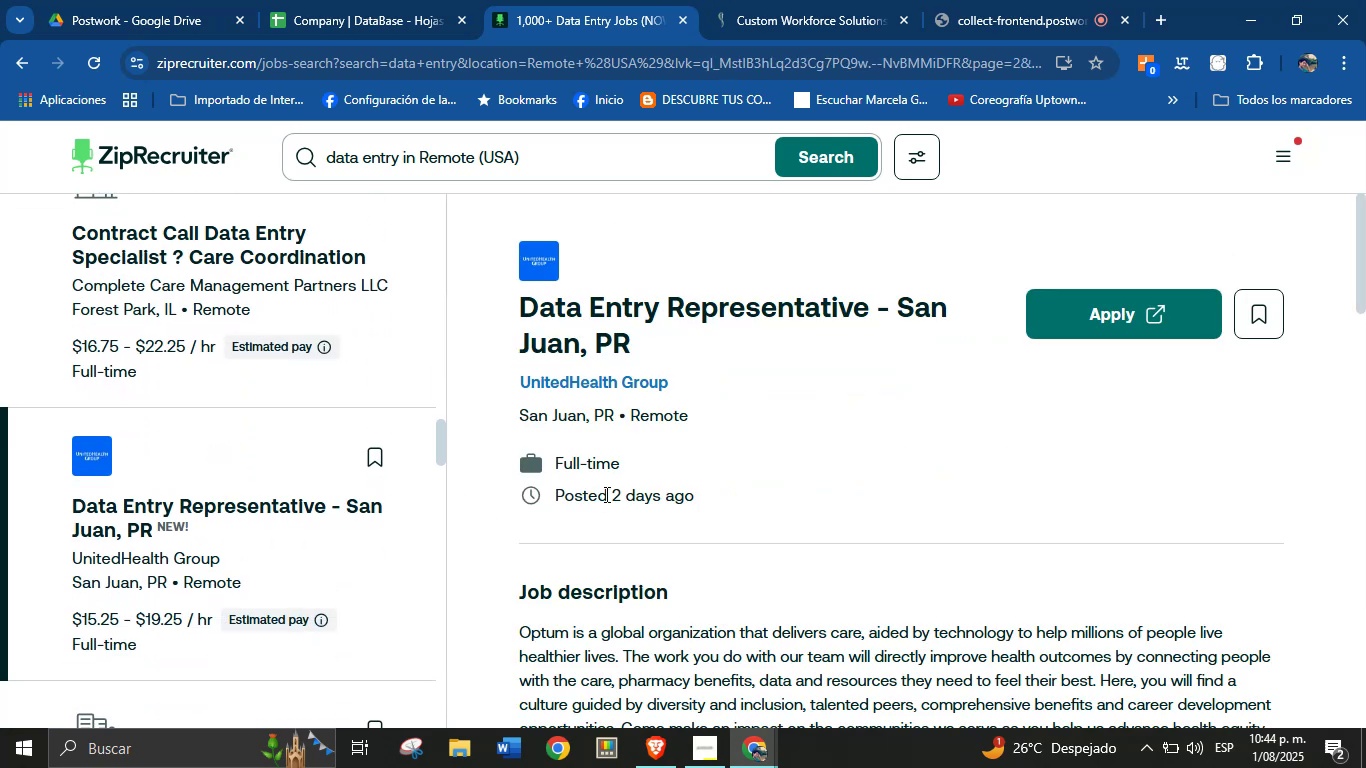 
scroll: coordinate [231, 515], scroll_direction: down, amount: 31.0
 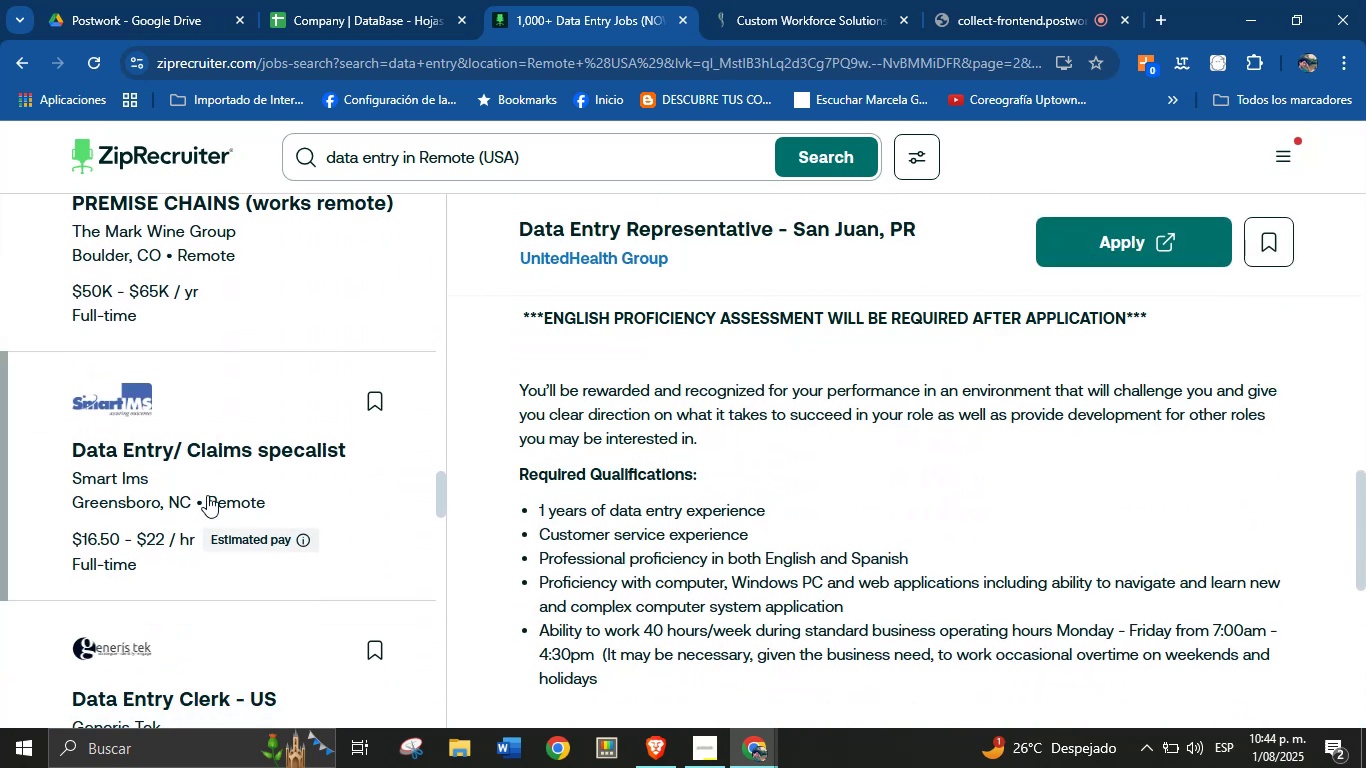 
left_click([210, 481])
 